 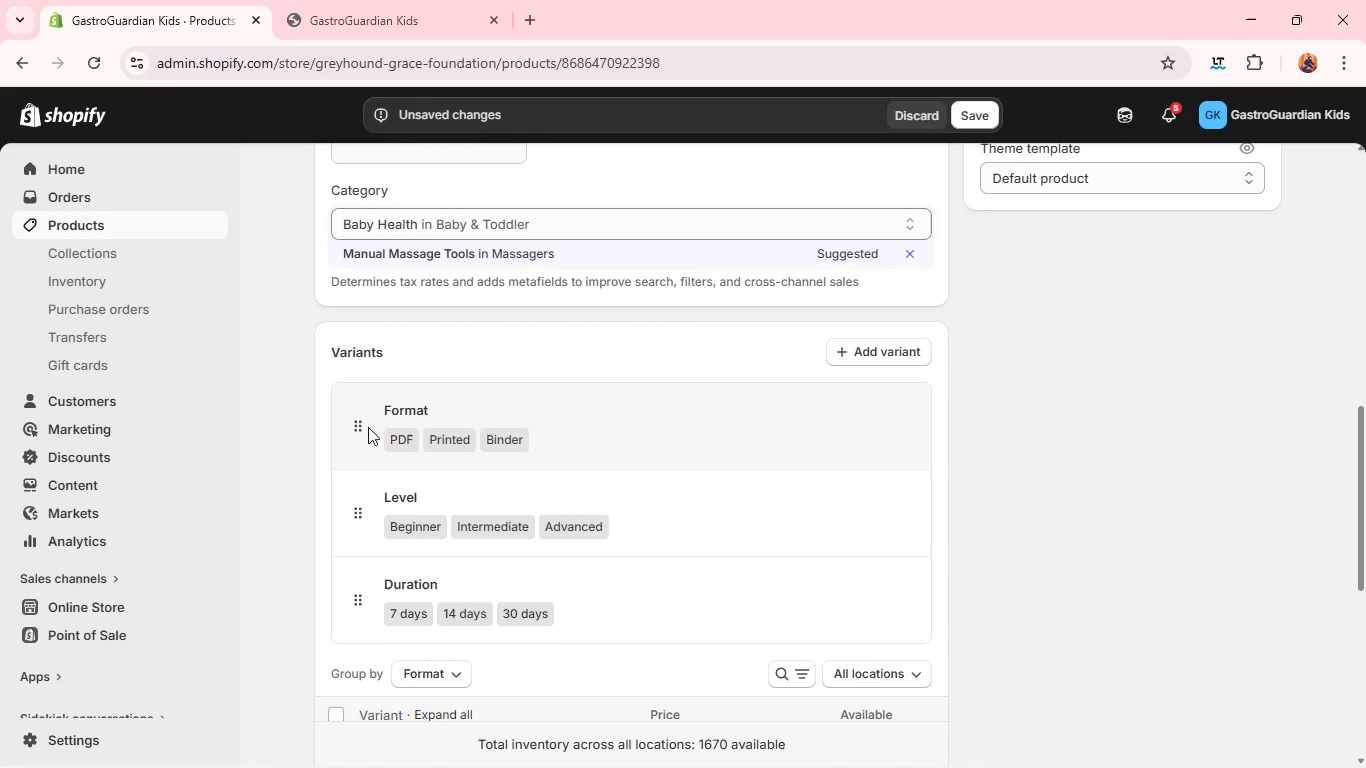 
left_click([363, 427])
 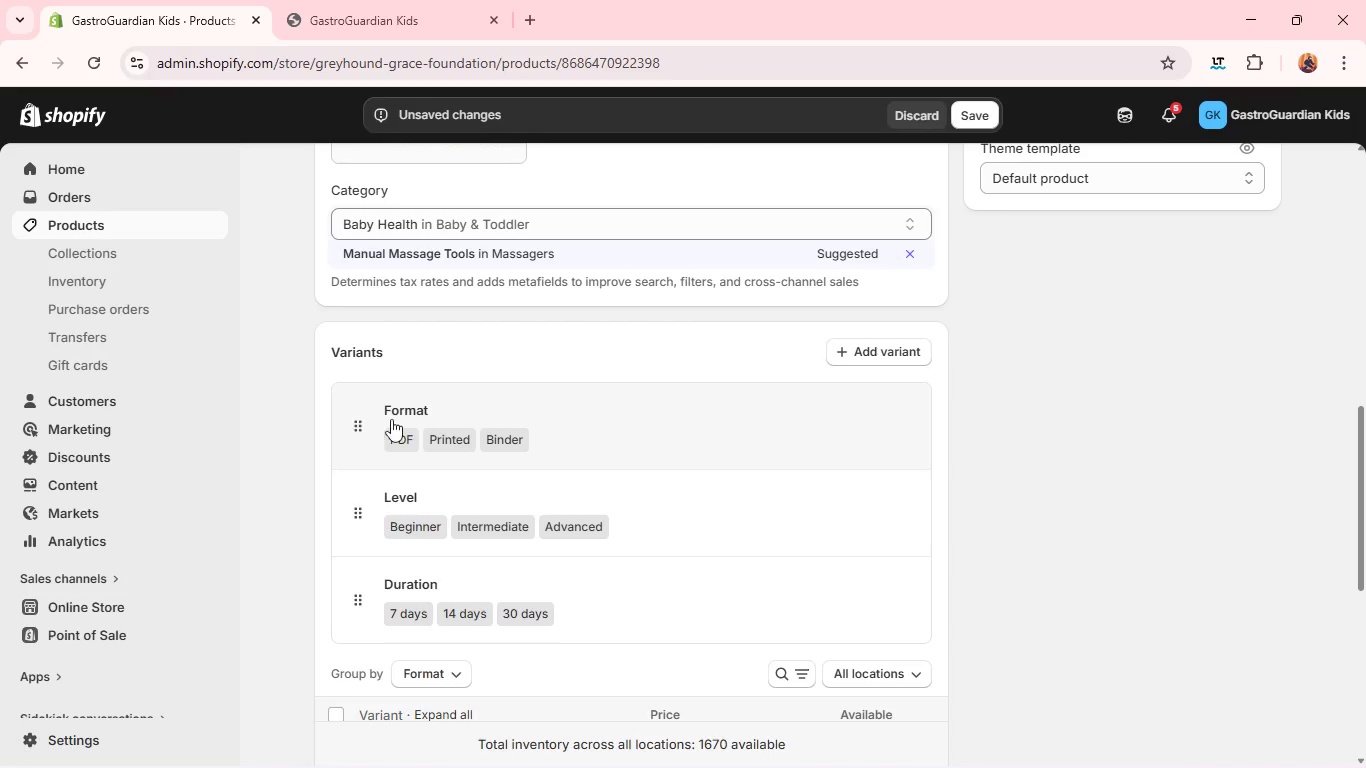 
left_click([408, 408])
 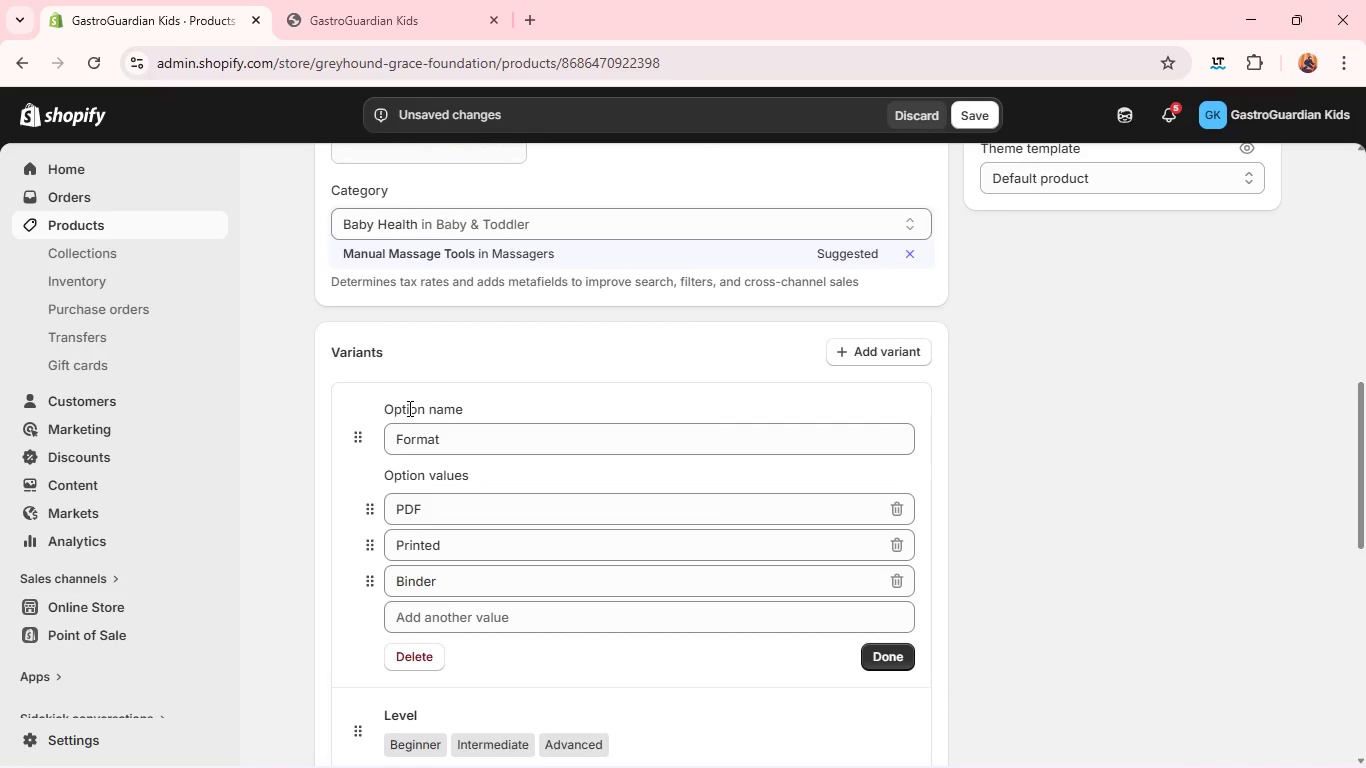 
wait(9.88)
 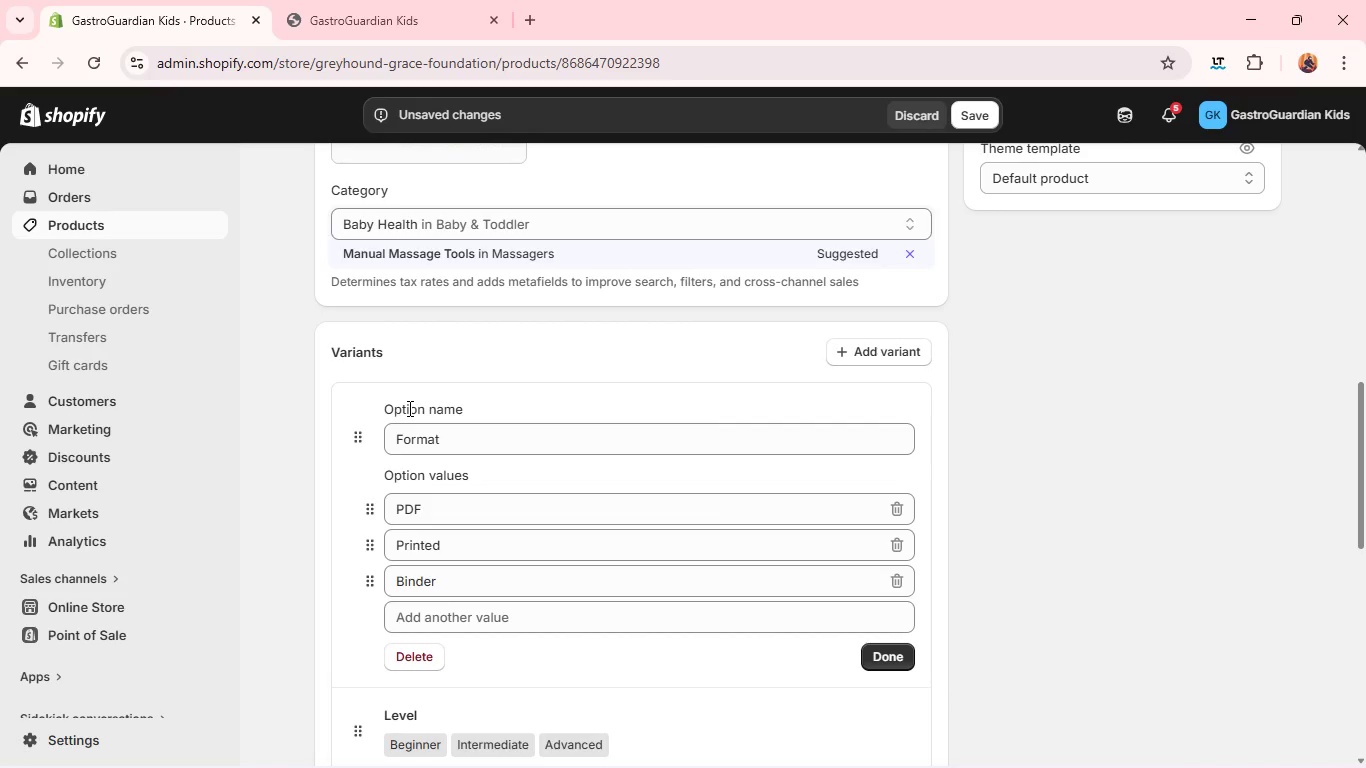 
double_click([425, 446])
 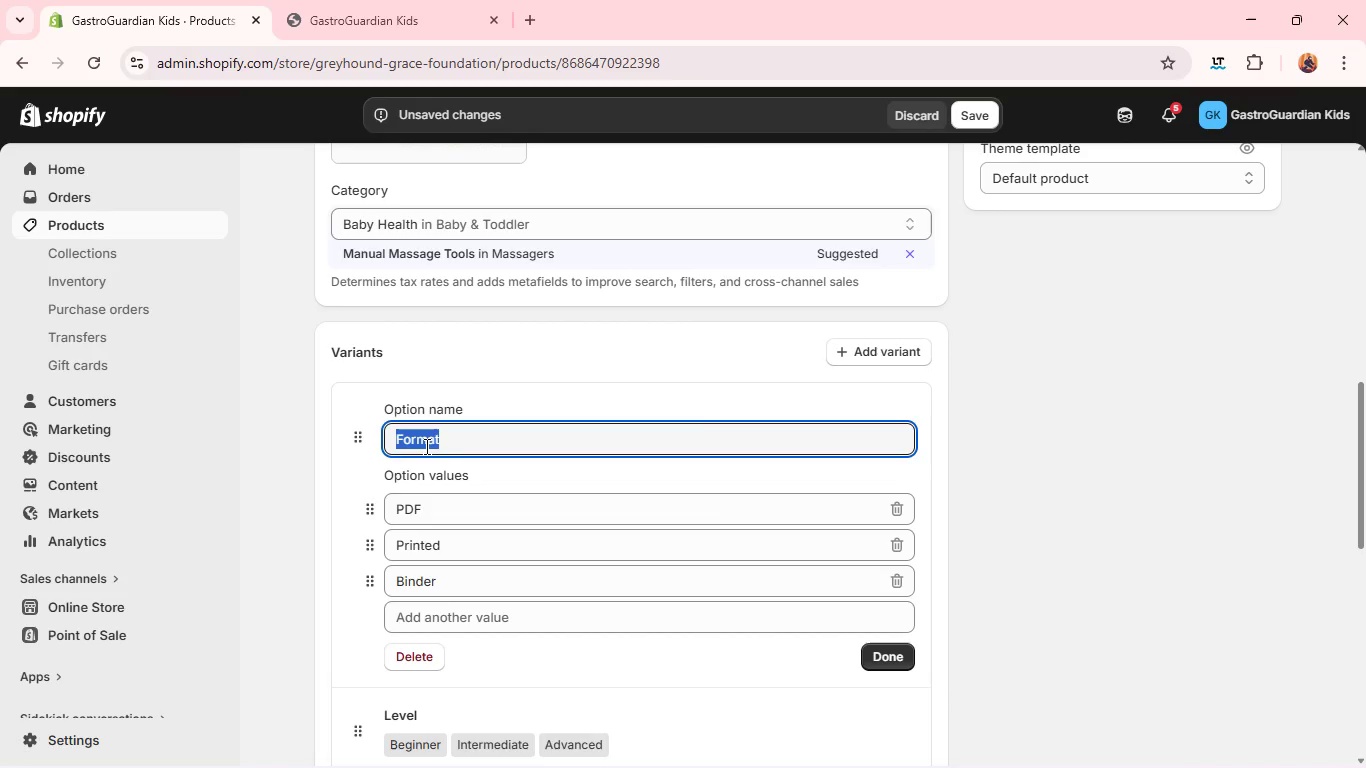 
triple_click([425, 446])
 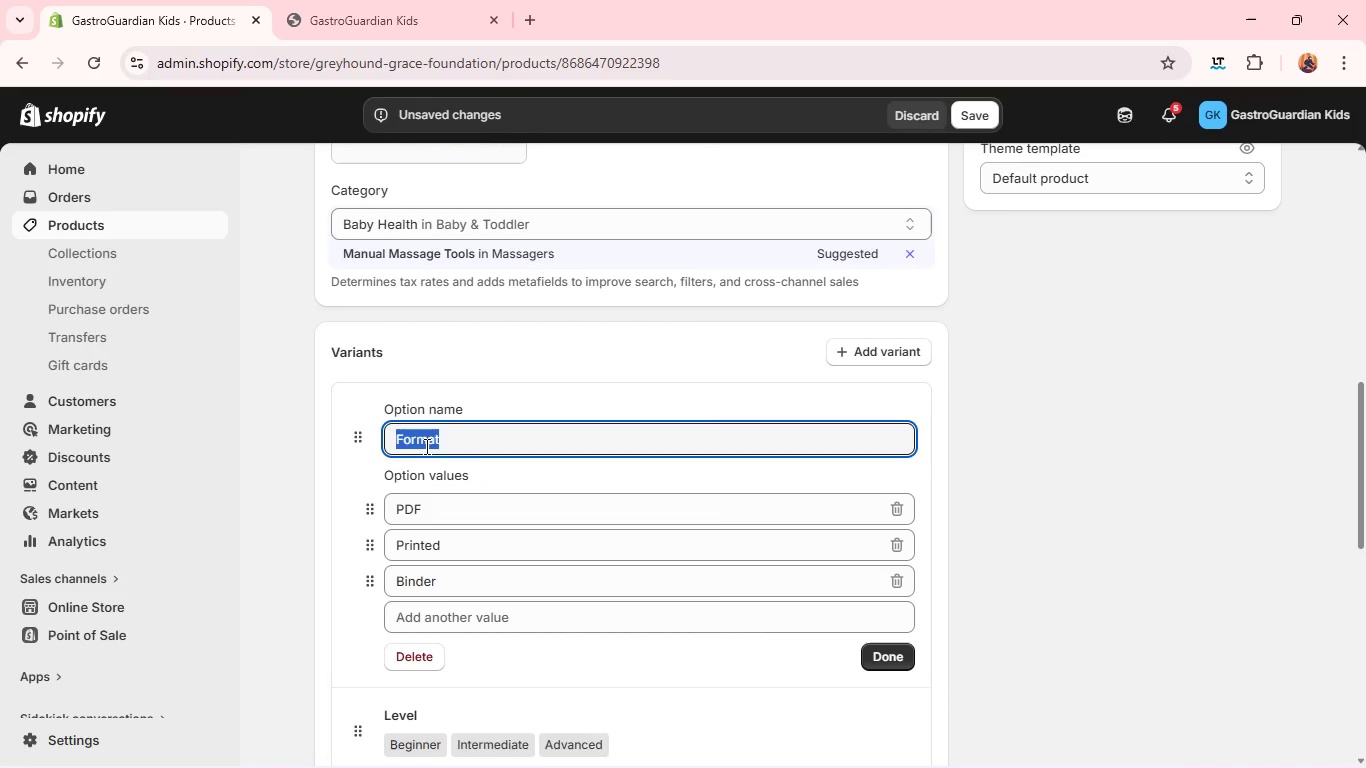 
wait(7.09)
 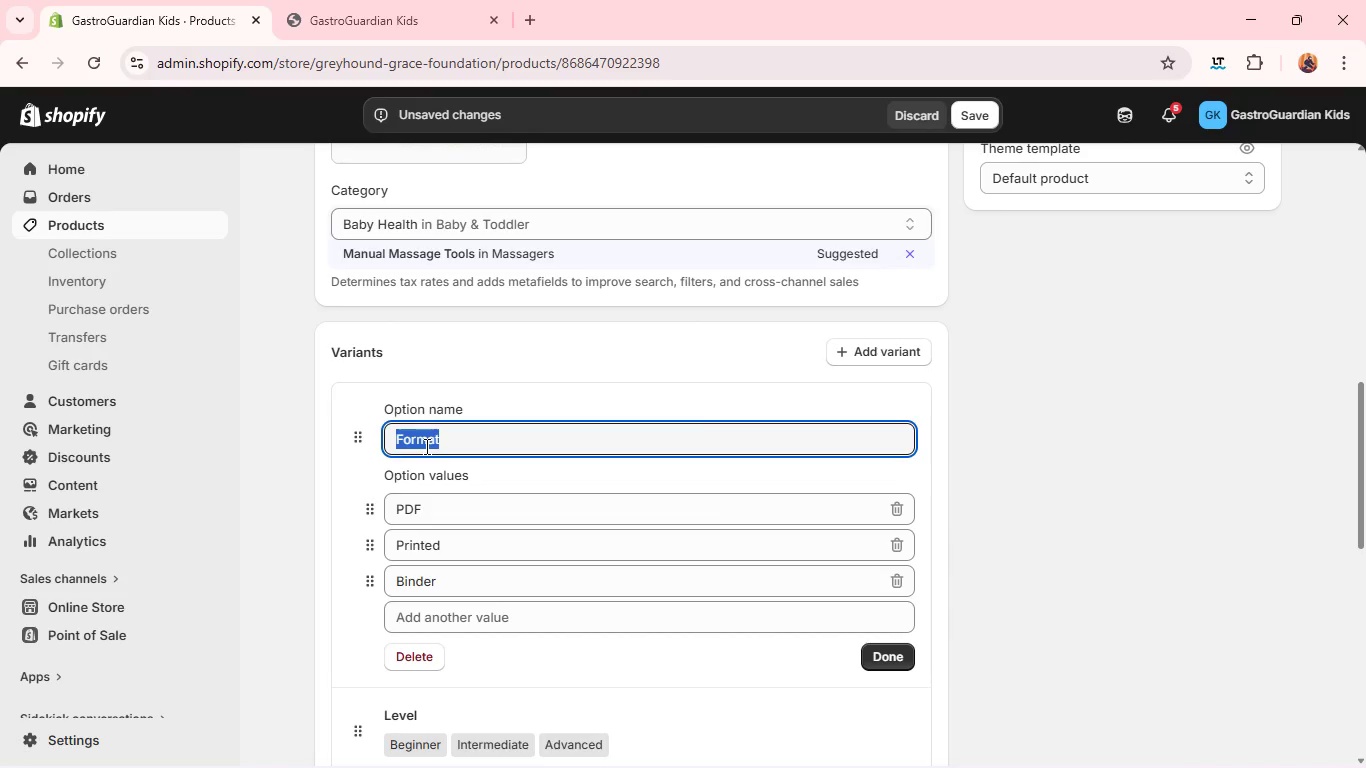 
type(Size)
 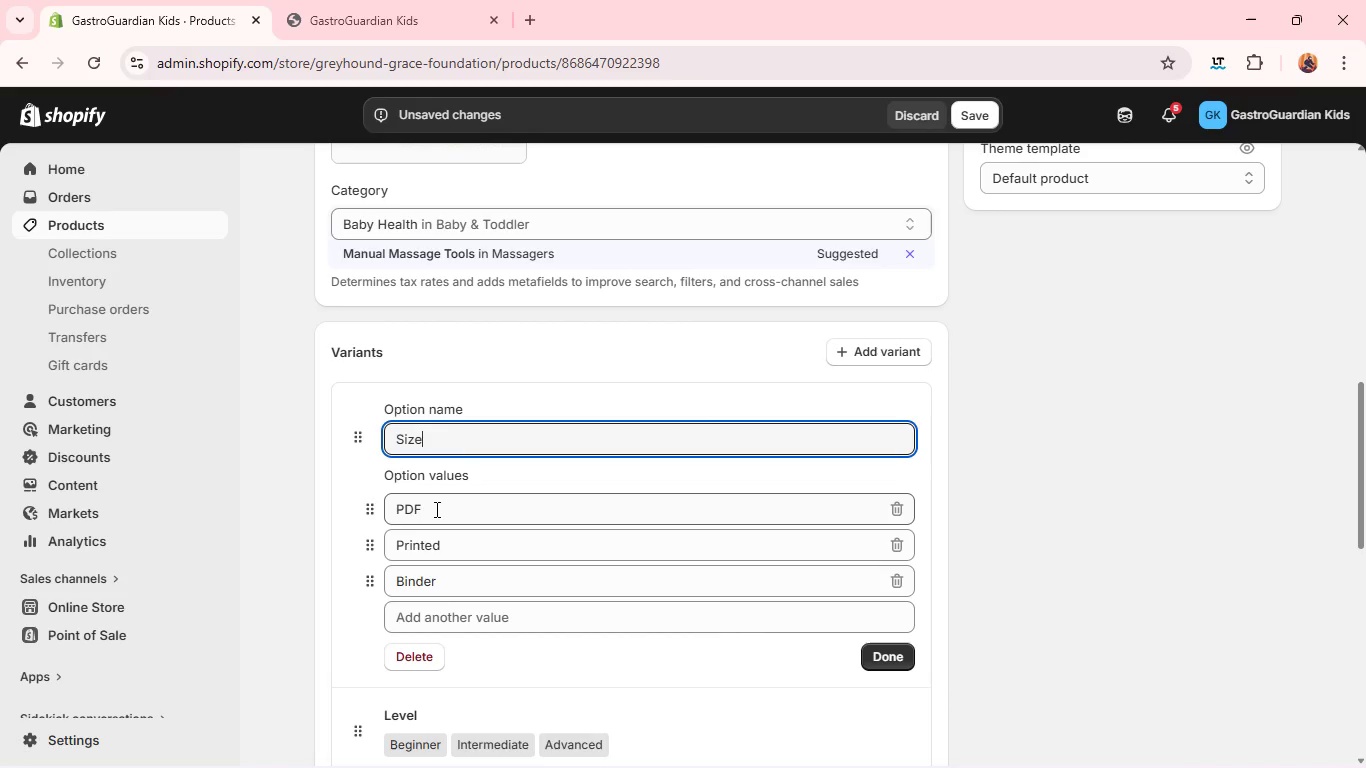 
double_click([435, 509])
 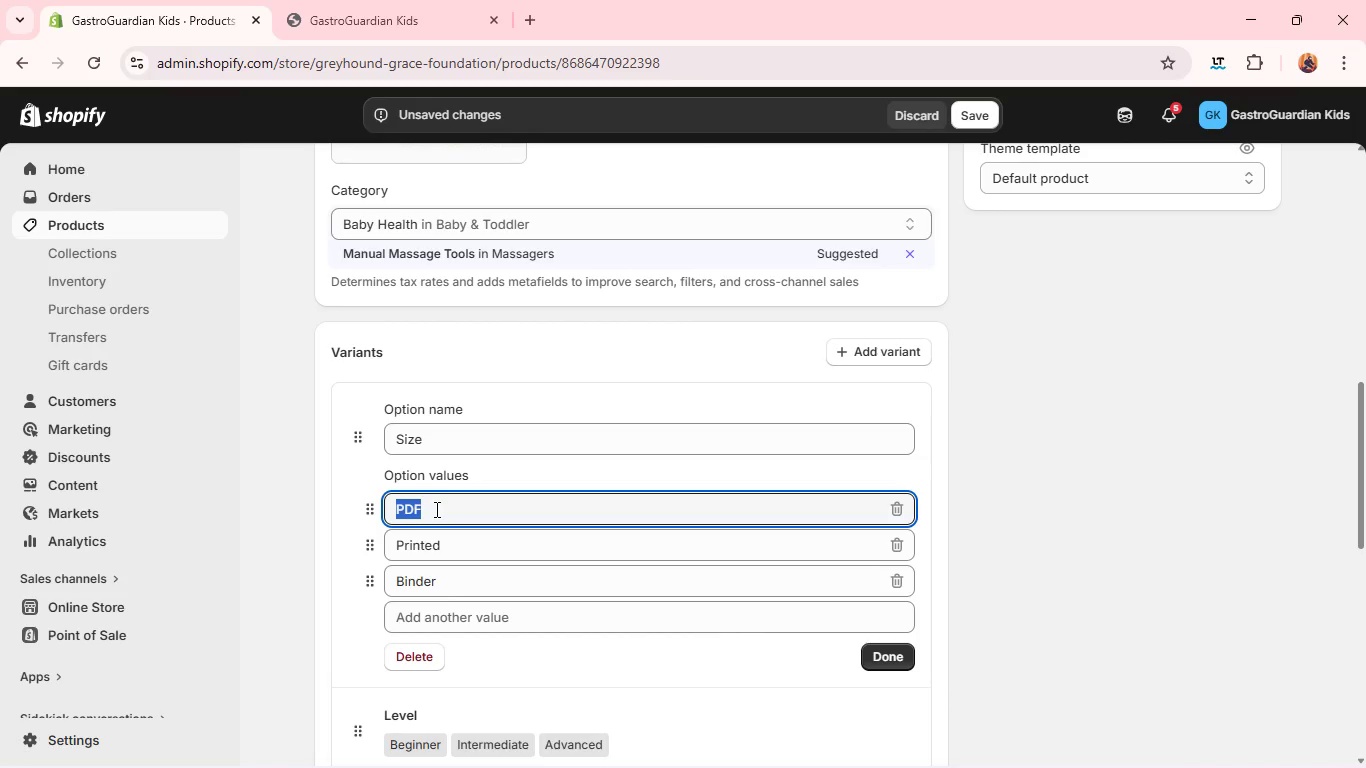 
triple_click([435, 509])
 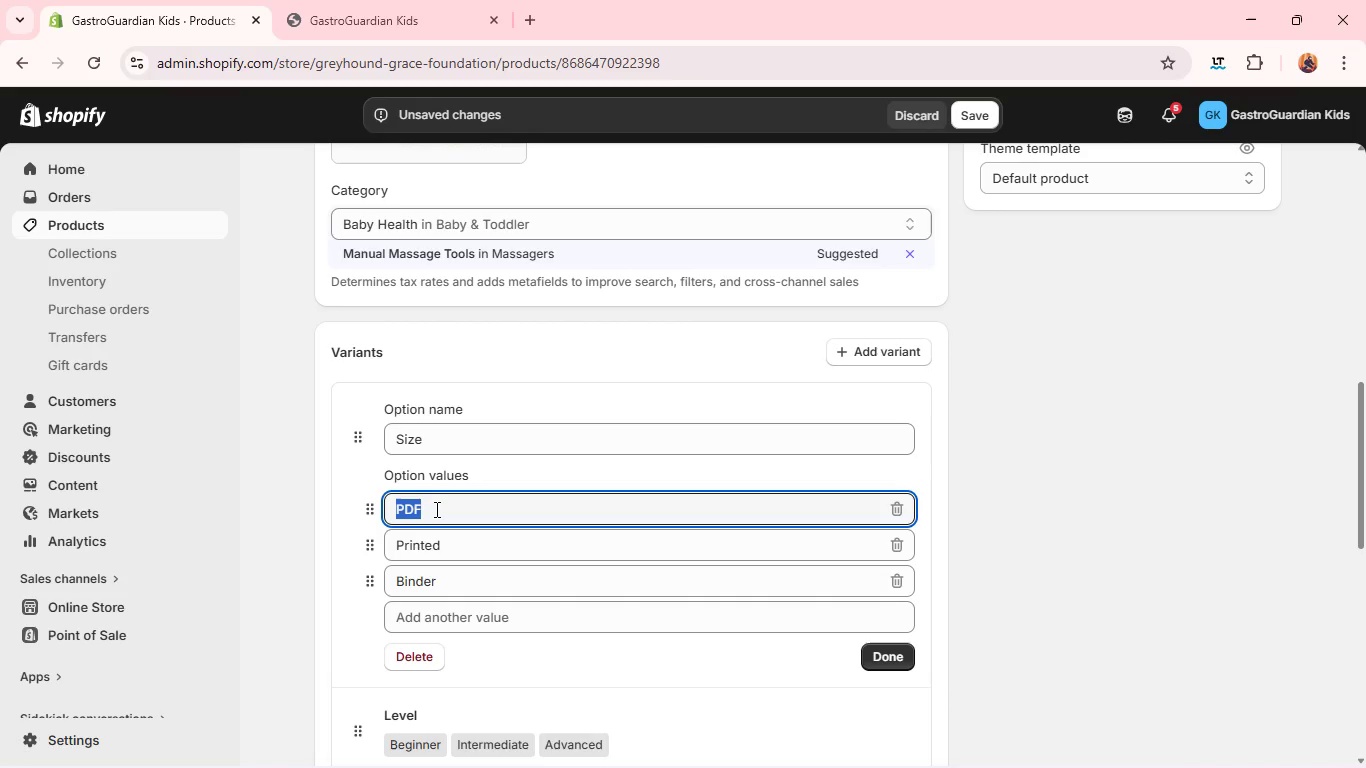 
type(SMAll)
 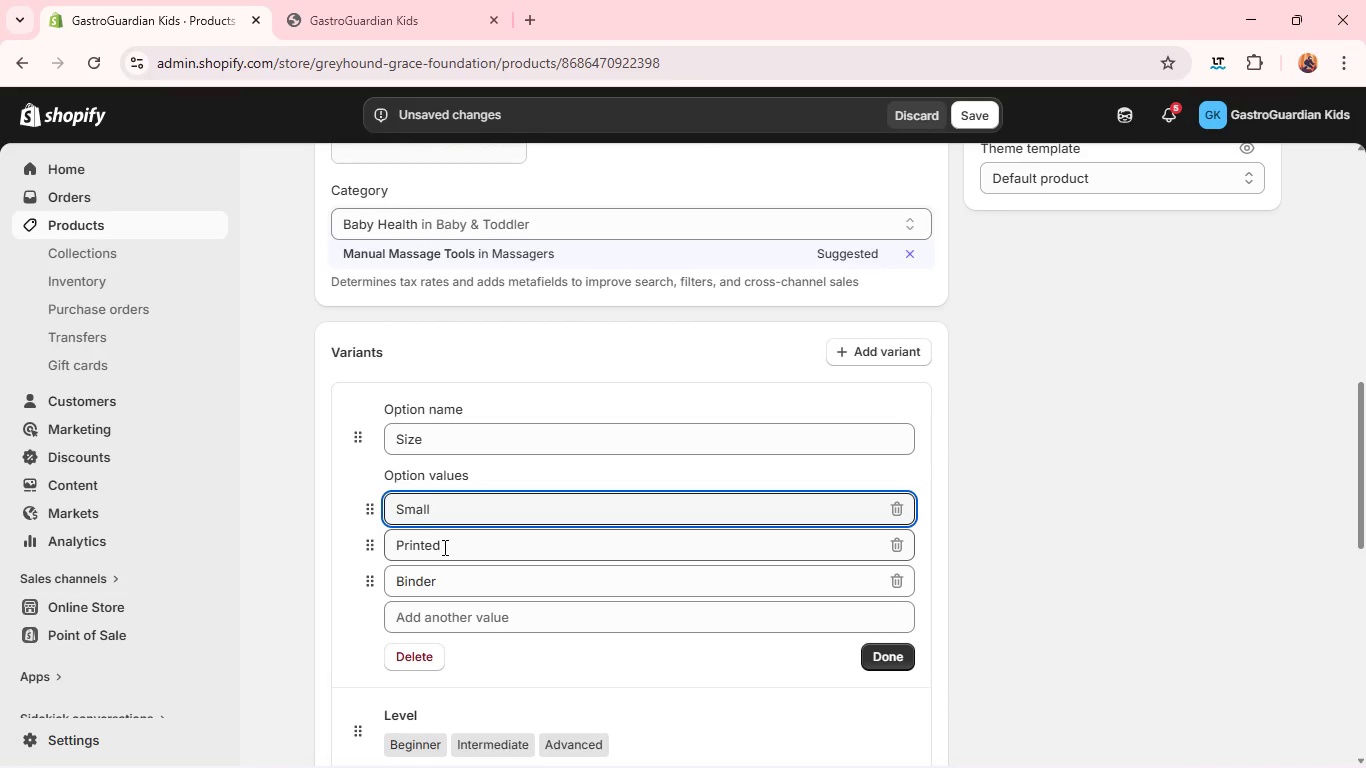 
double_click([443, 547])
 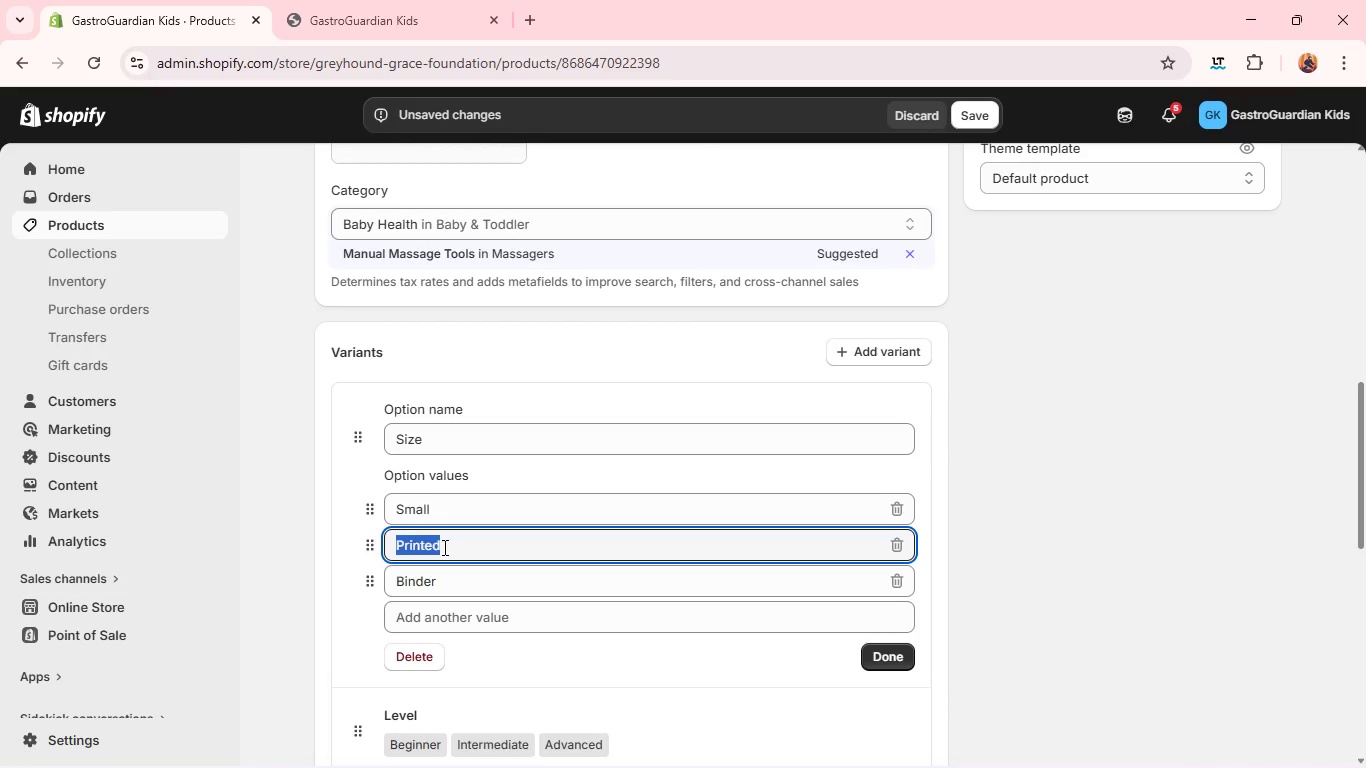 
type(sTndrd)
 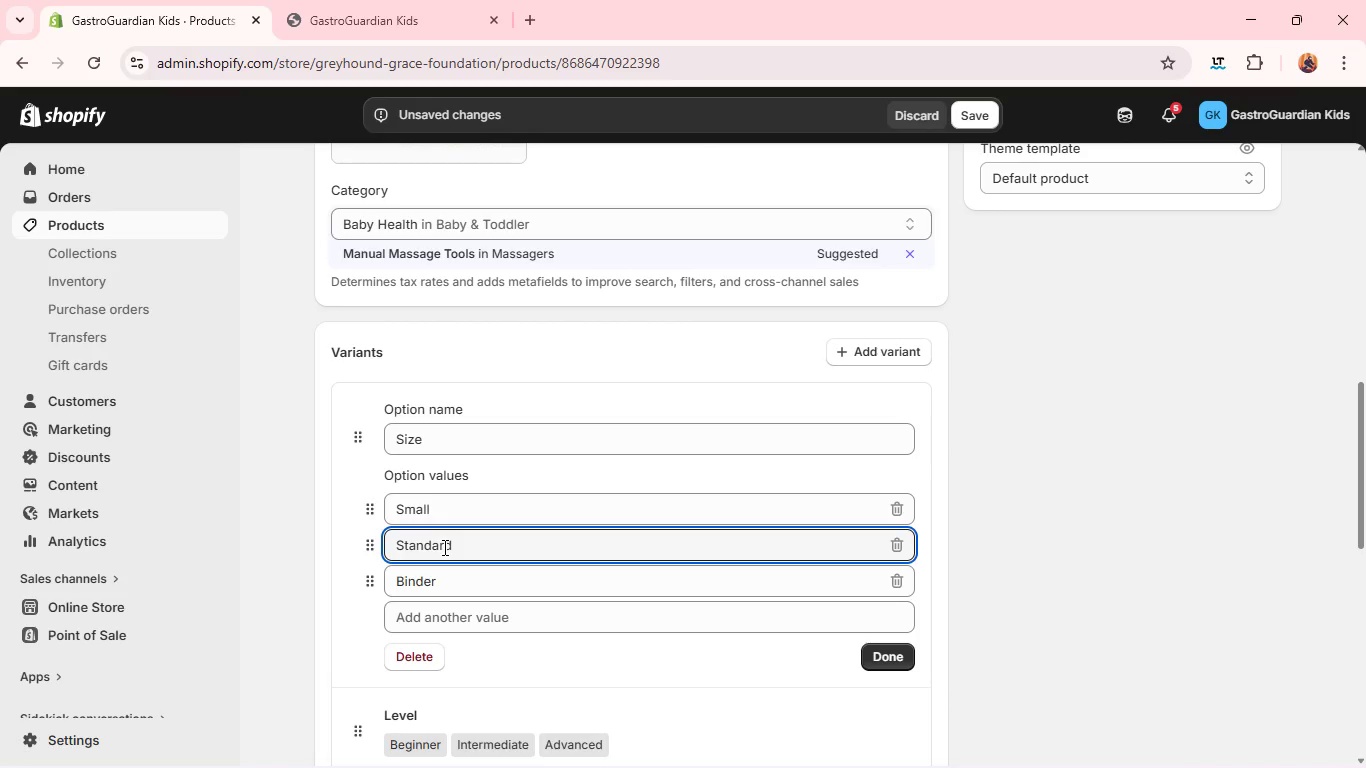 
hold_key(key=A, duration=0.72)
 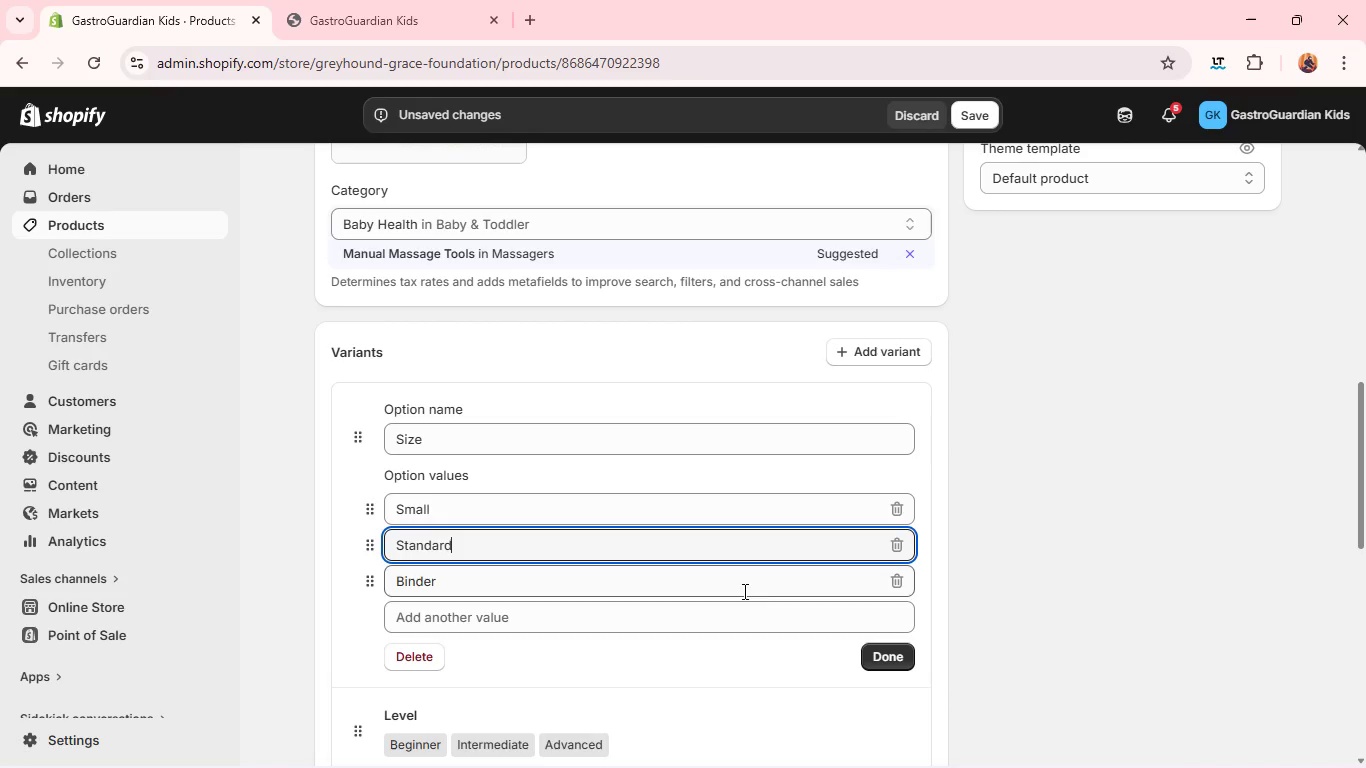 
left_click([898, 580])
 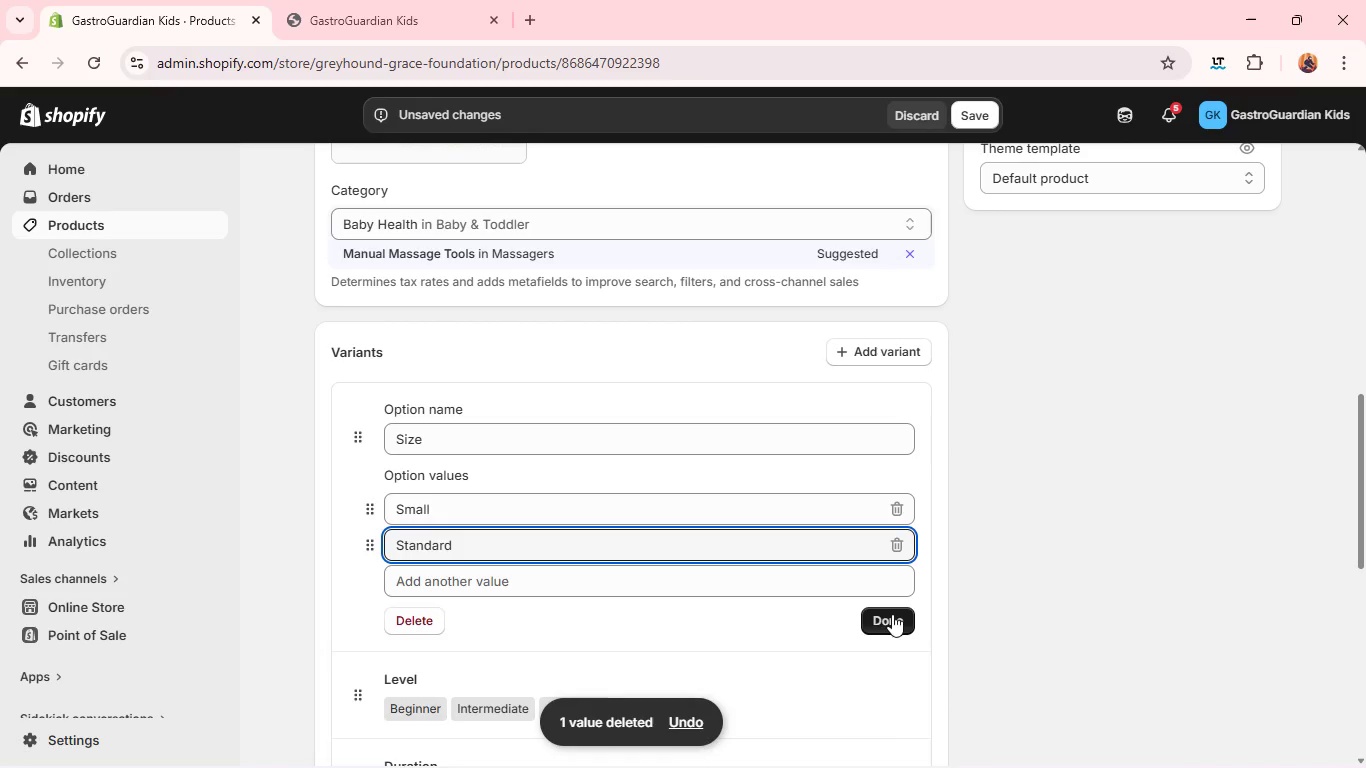 
left_click([893, 616])
 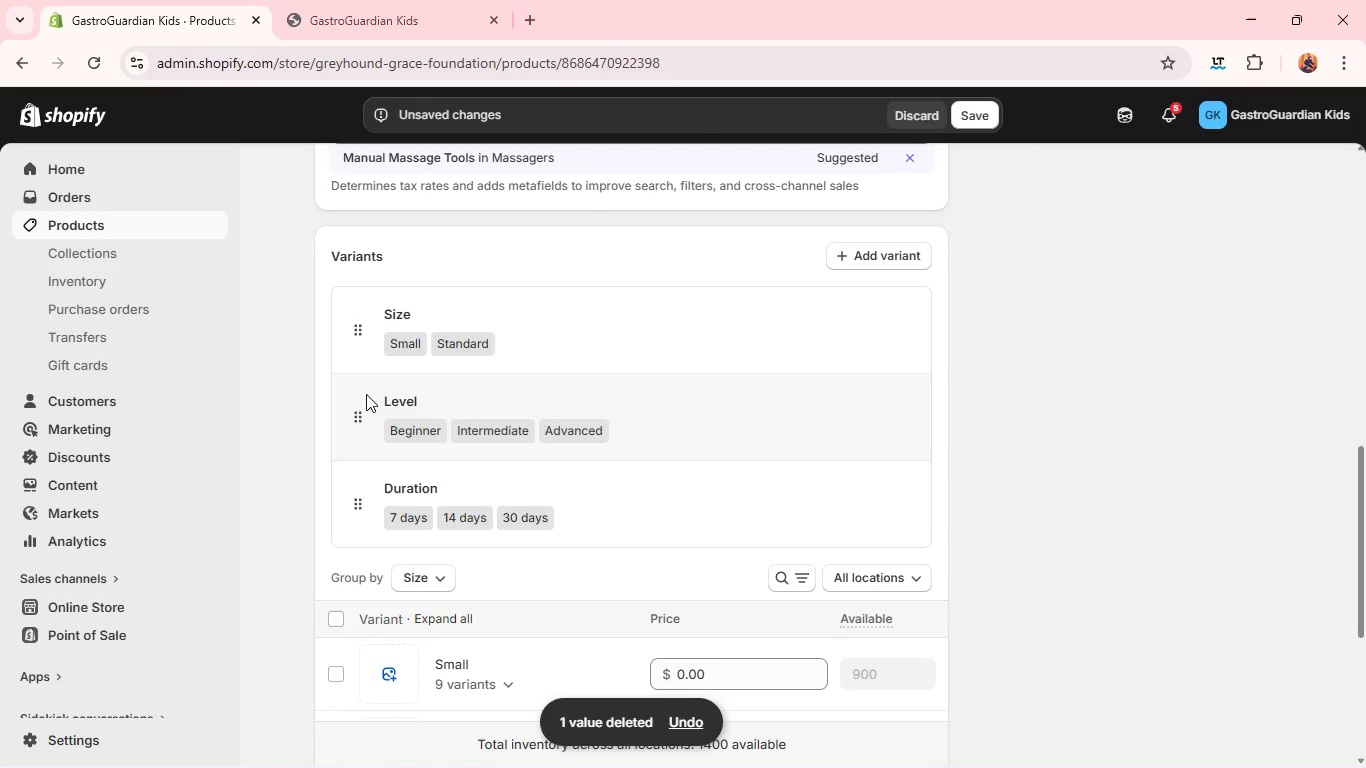 
left_click([395, 397])
 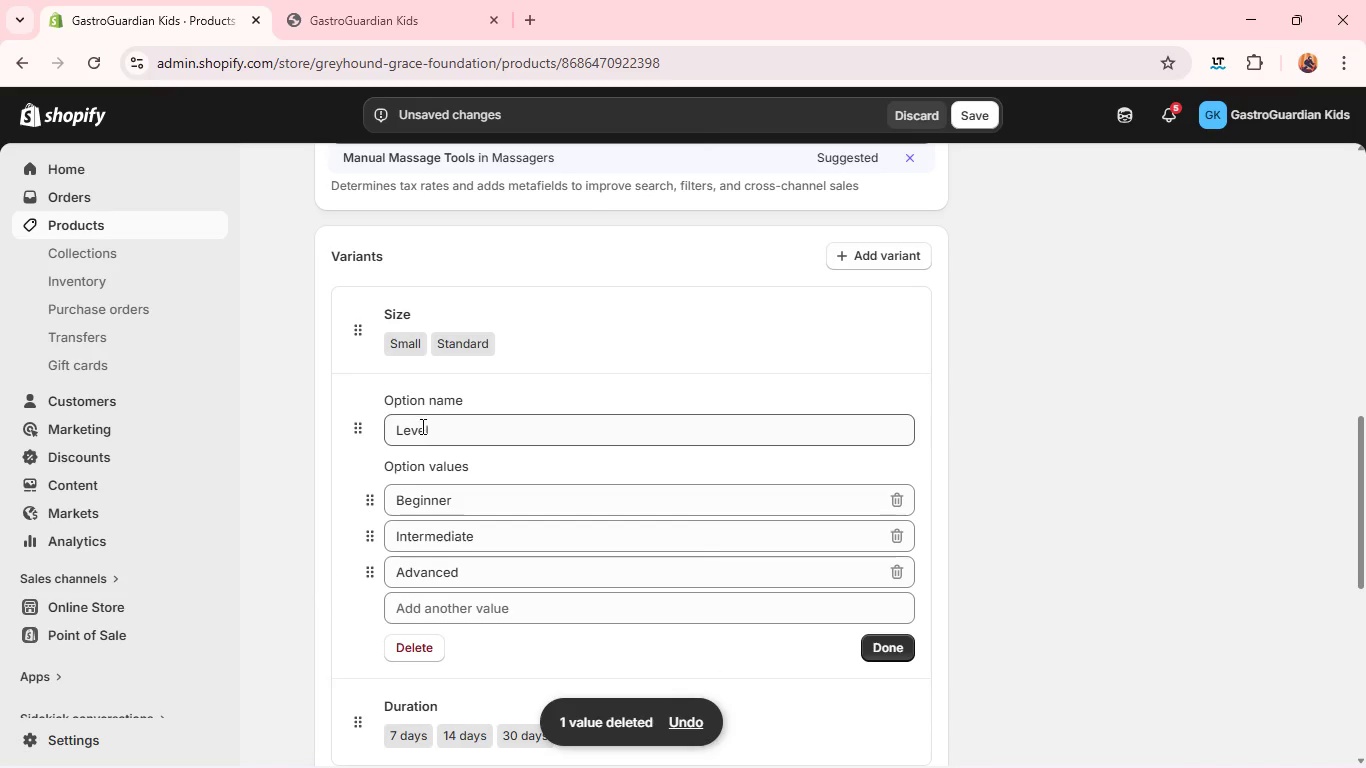 
double_click([421, 426])
 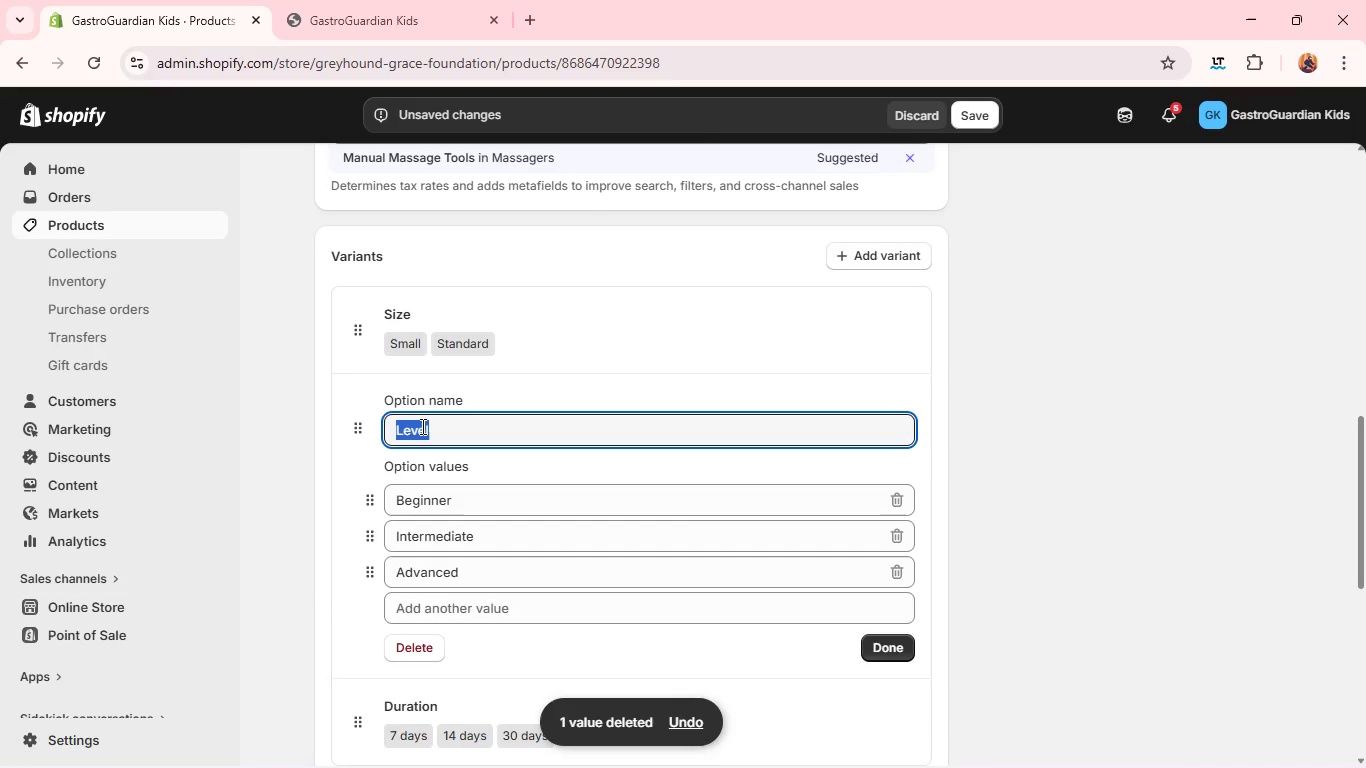 
triple_click([421, 426])
 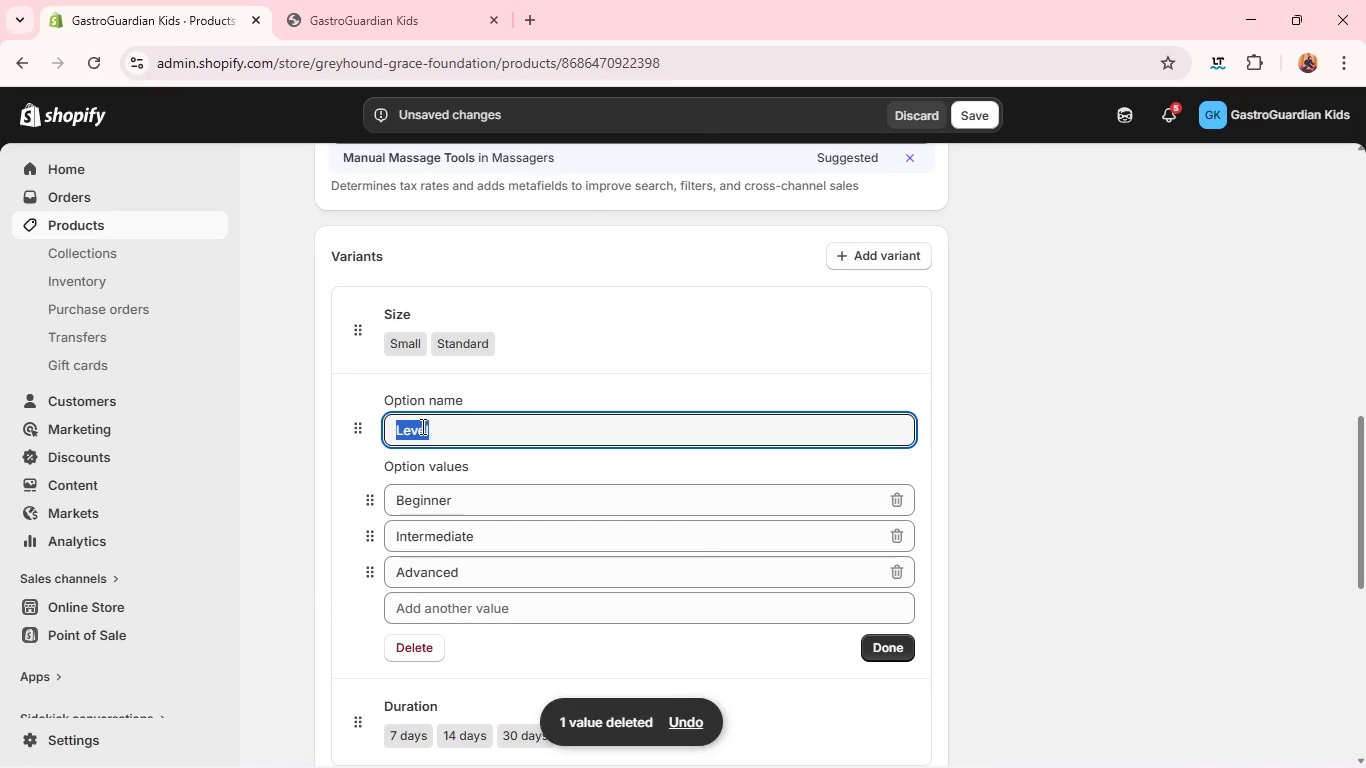 
type(Soft)
key(Backspace)
key(Backspace)
key(Backspace)
key(Backspace)
 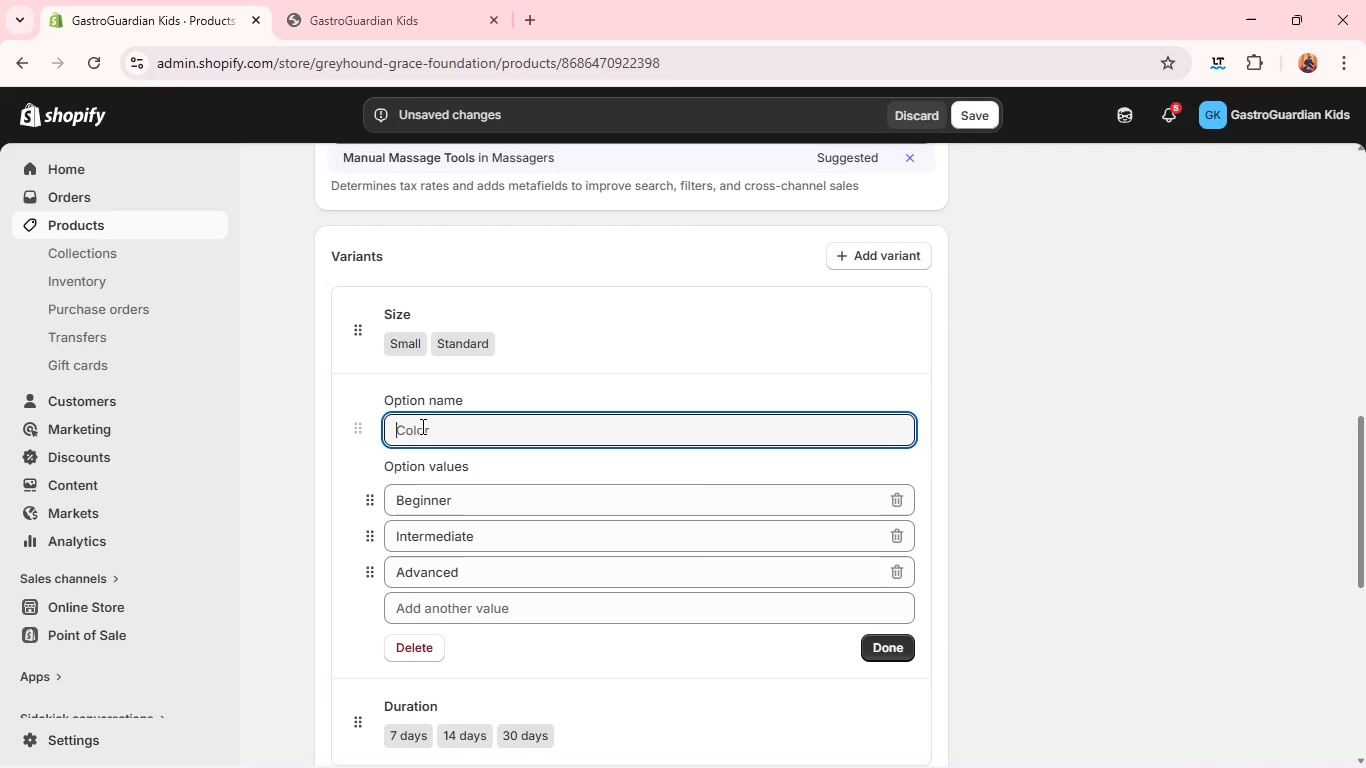 
type(Tool)
 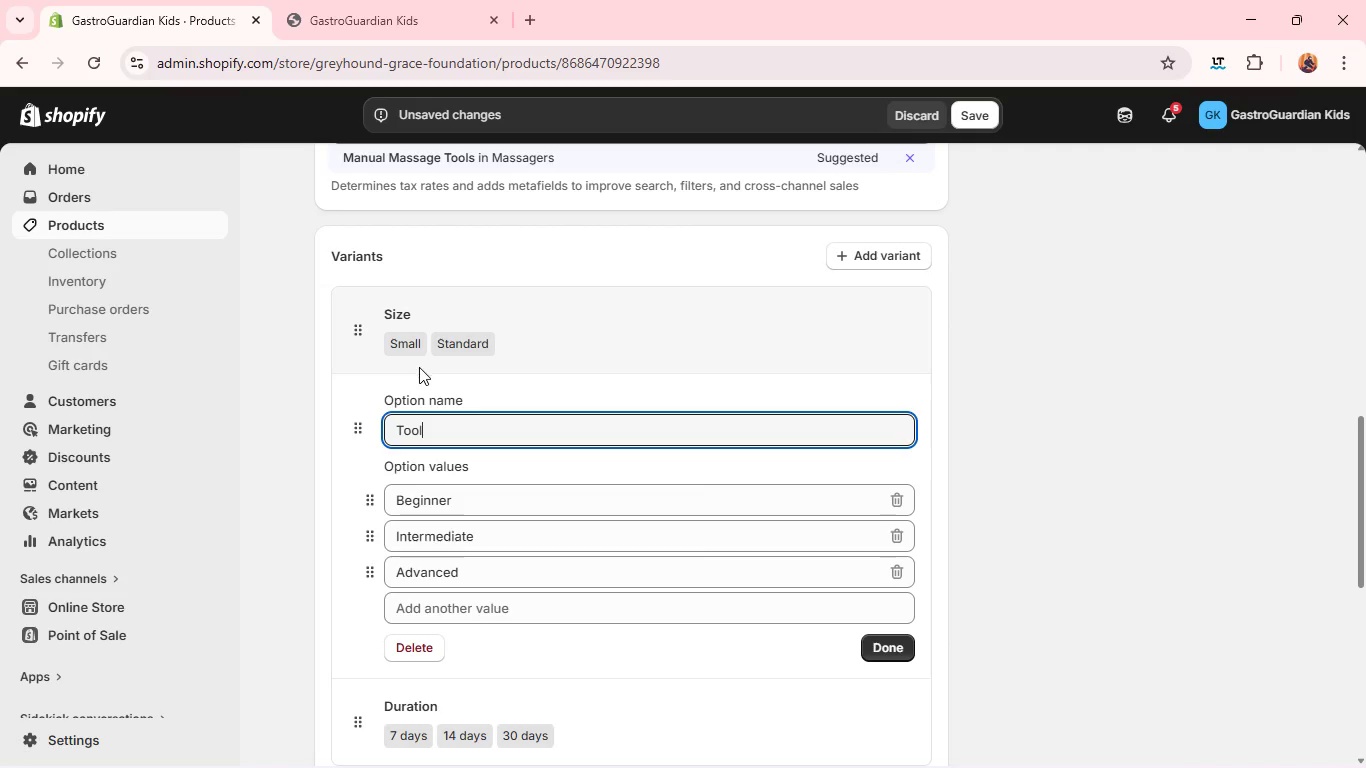 
left_click([434, 504])
 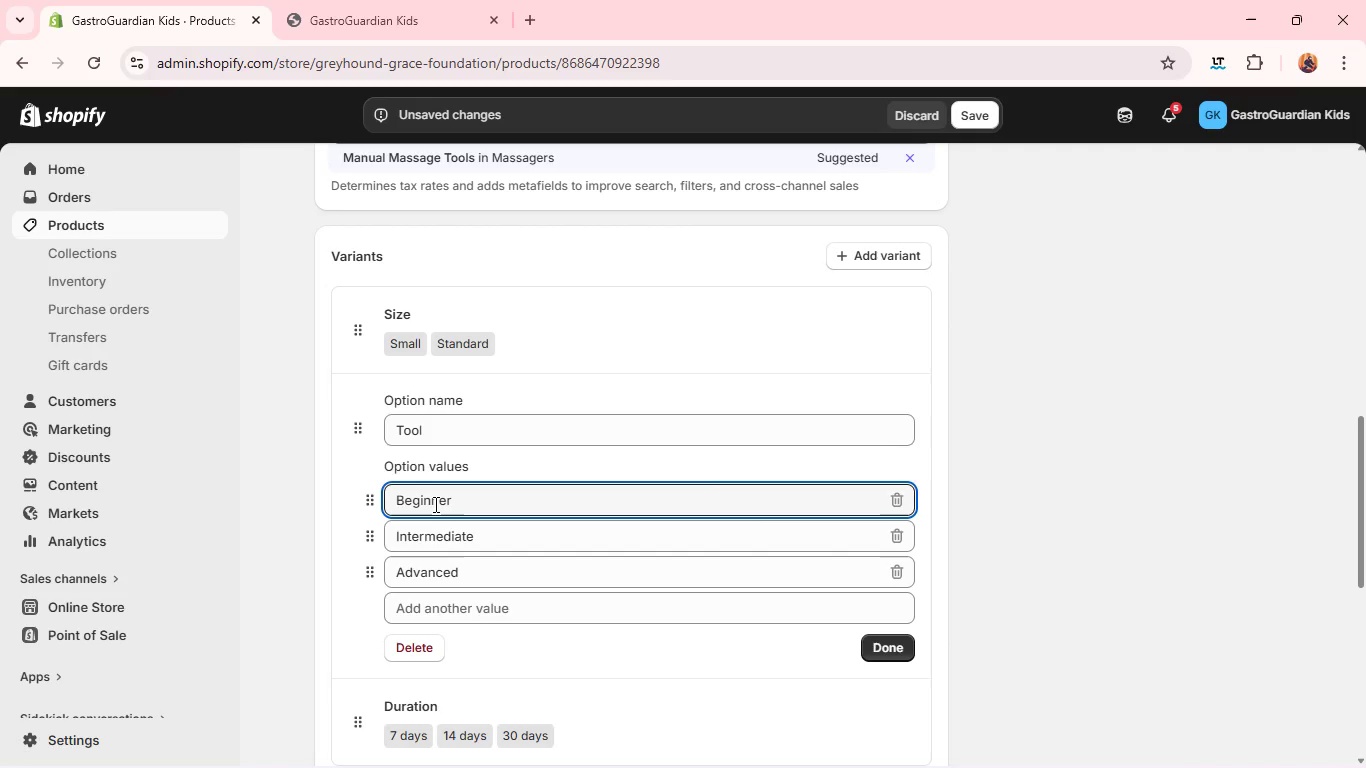 
hold_key(key=ShiftLeft, duration=0.52)
 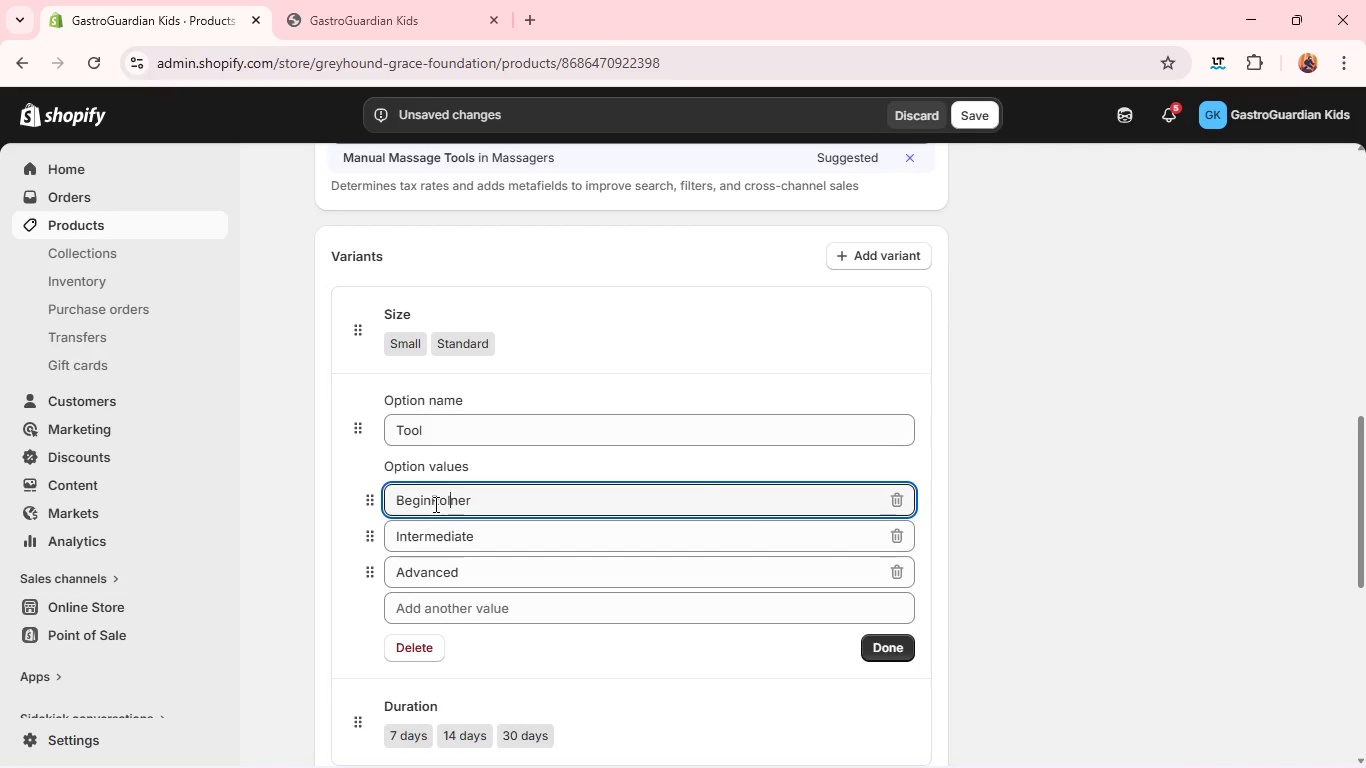 
type(roller)
 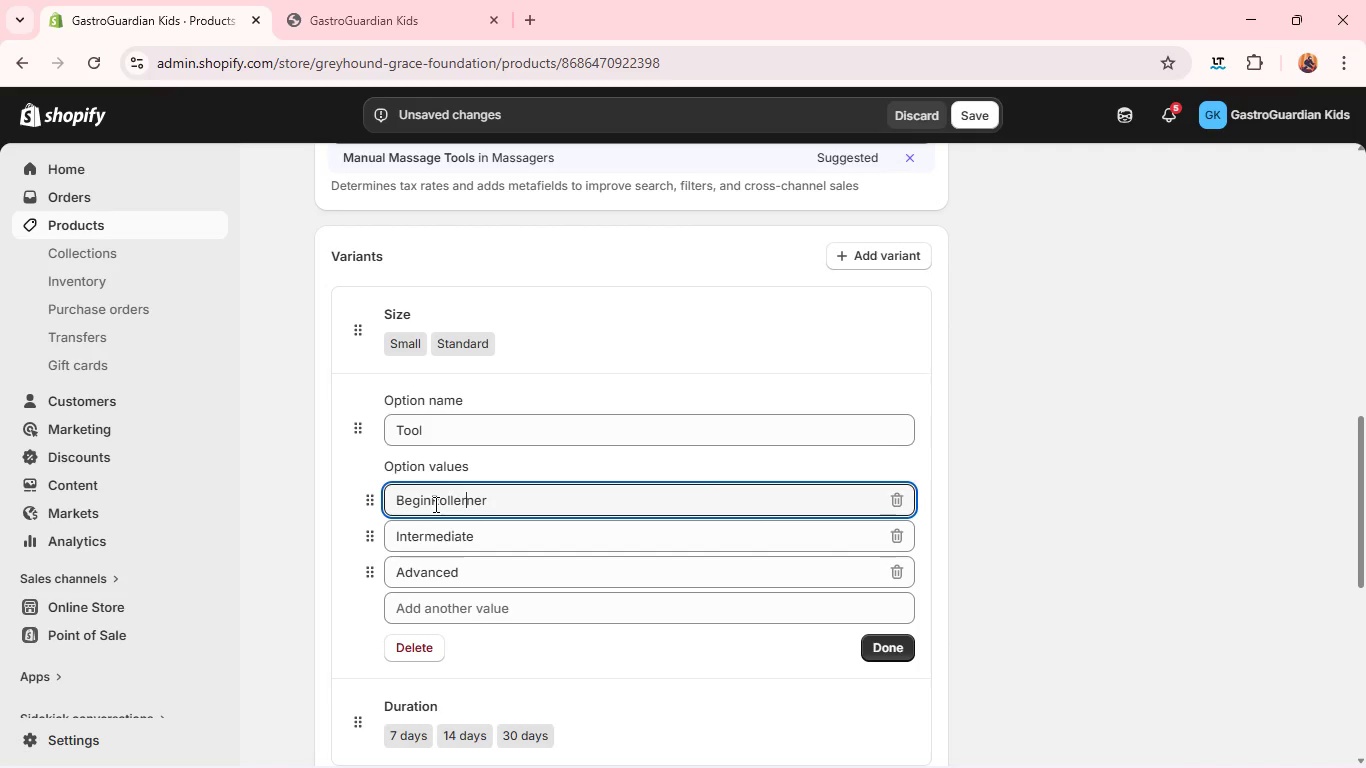 
double_click([434, 504])
 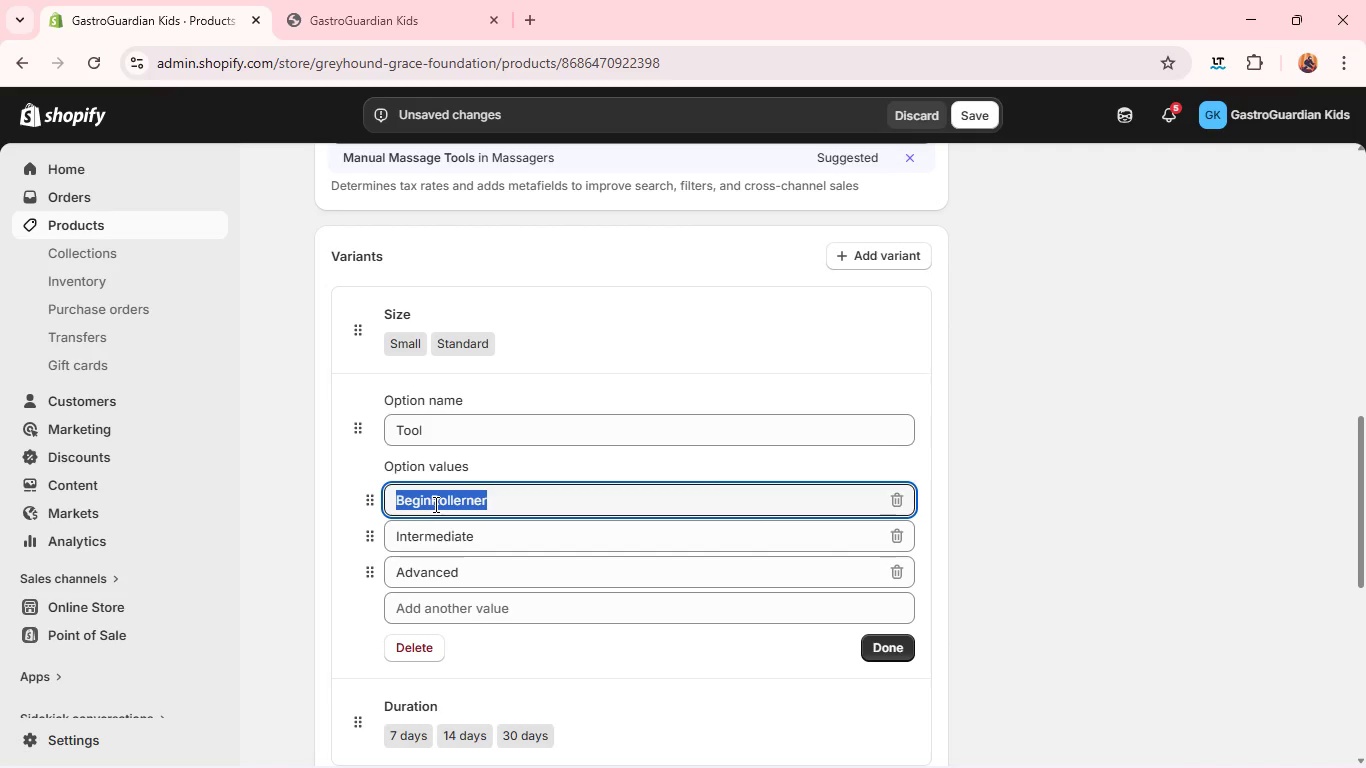 
triple_click([434, 504])
 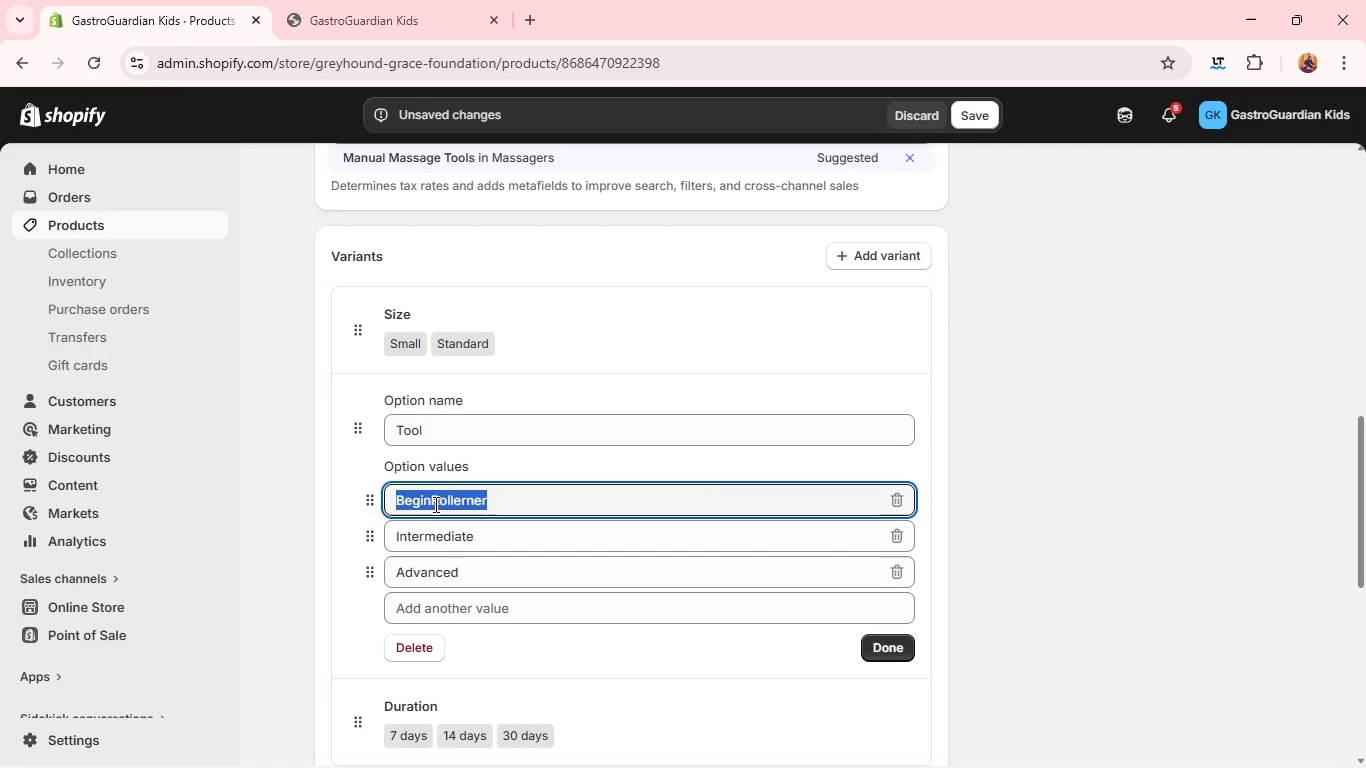 
type(Roller)
 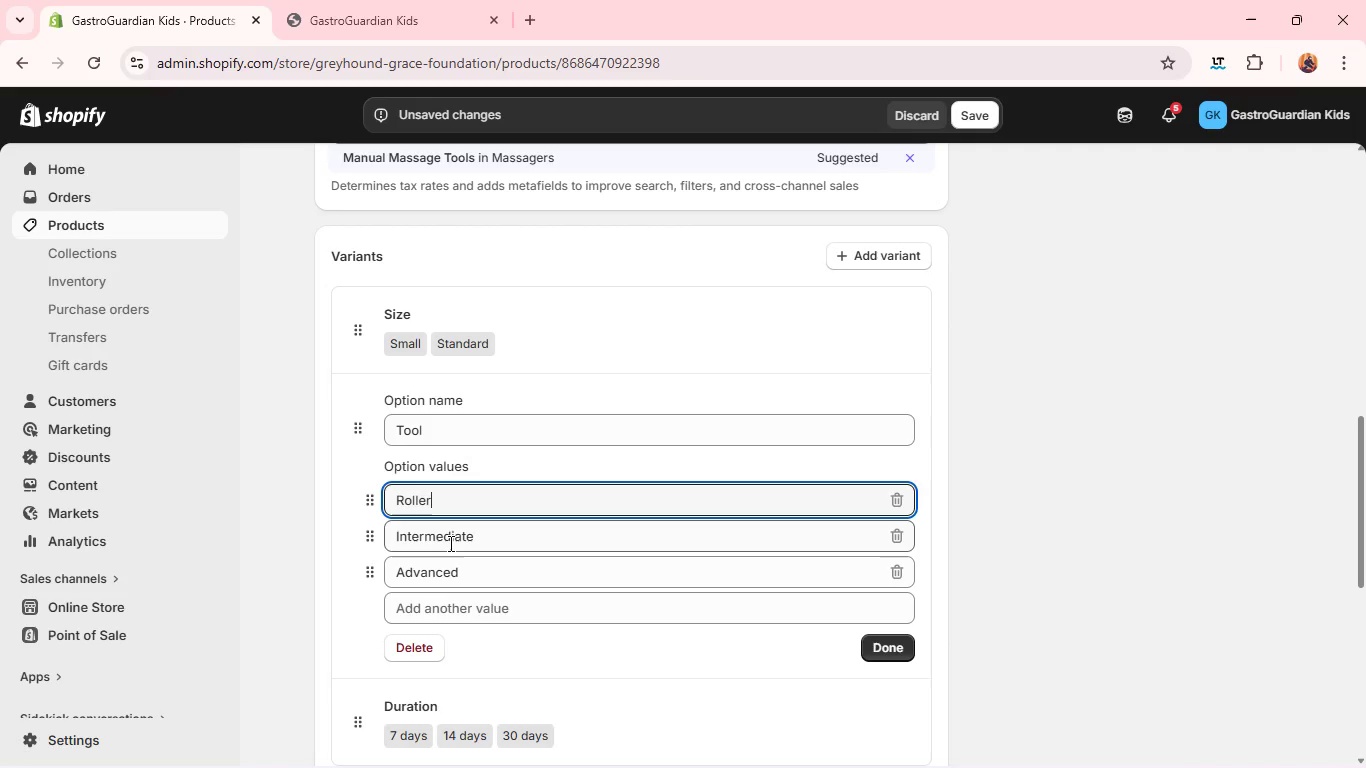 
double_click([449, 543])
 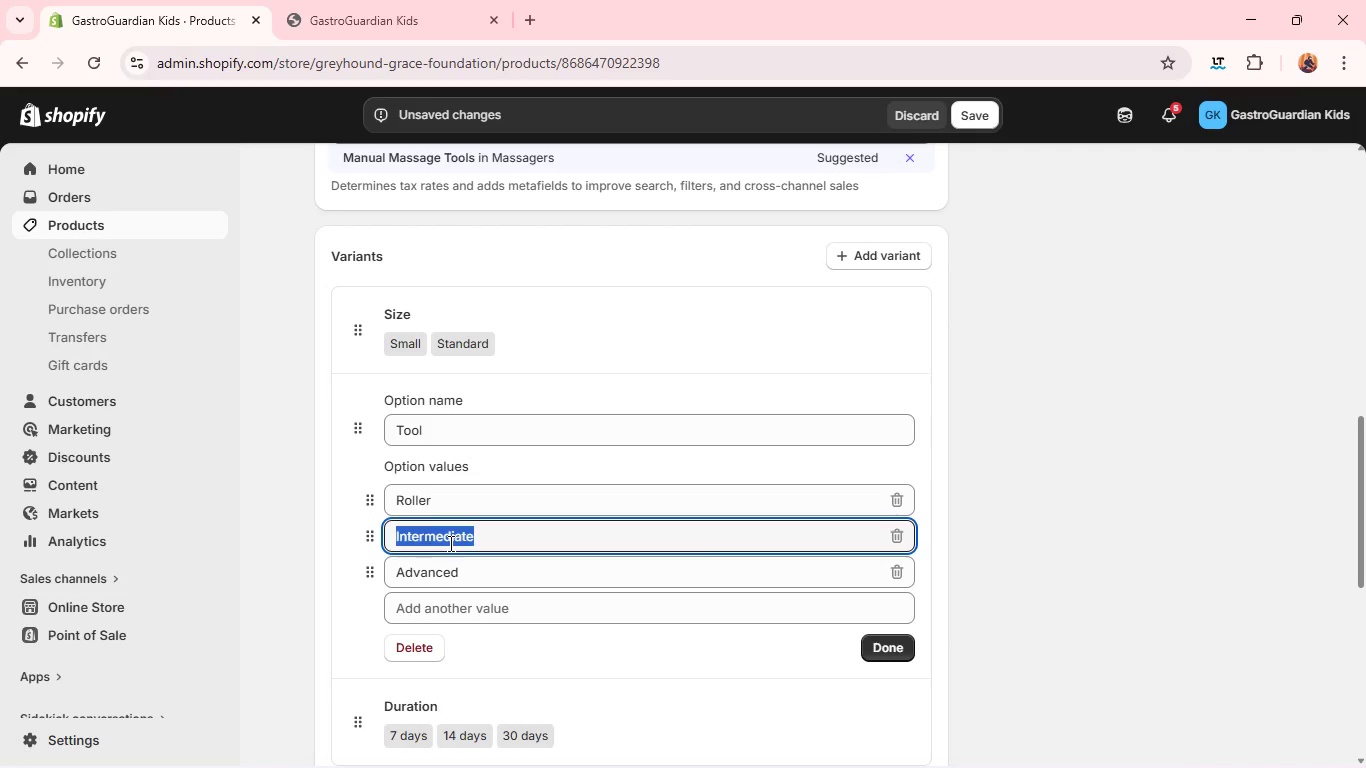 
triple_click([449, 543])
 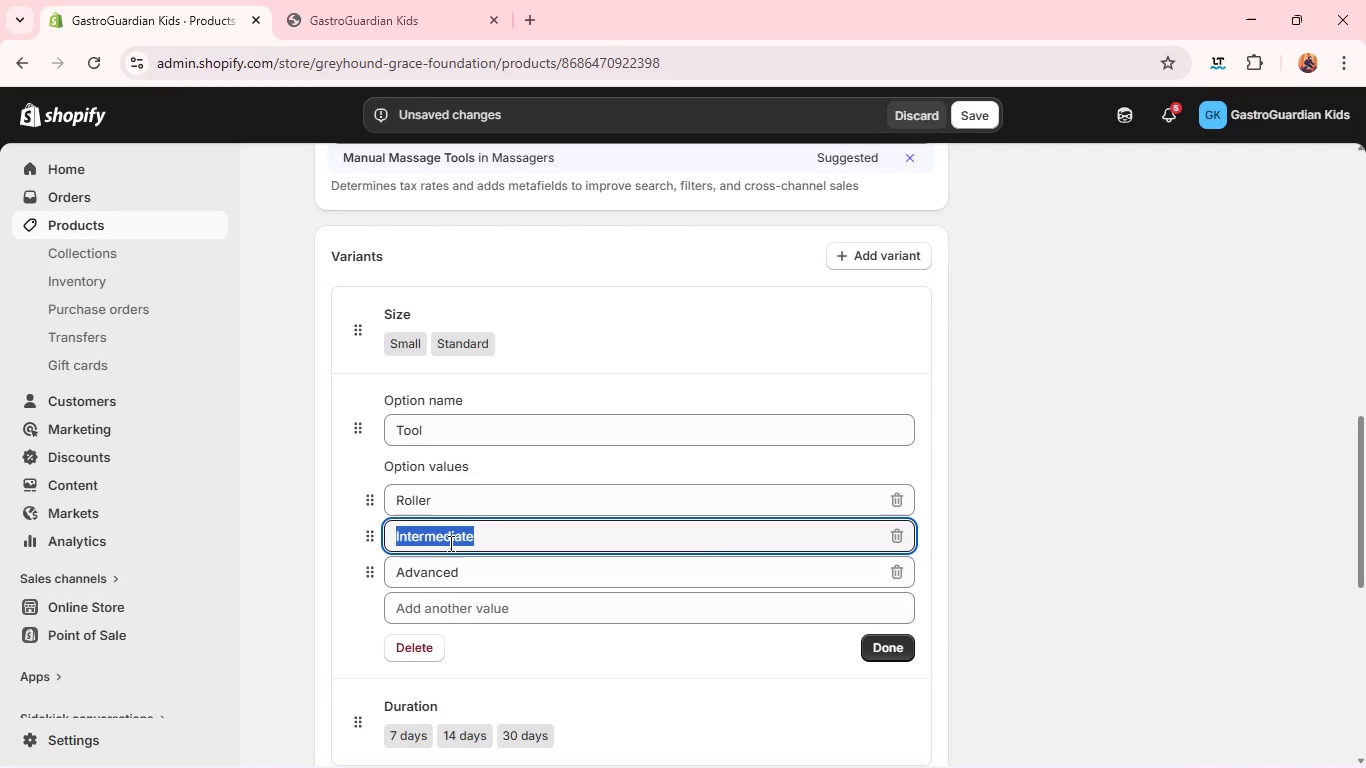 
type(Wand)
 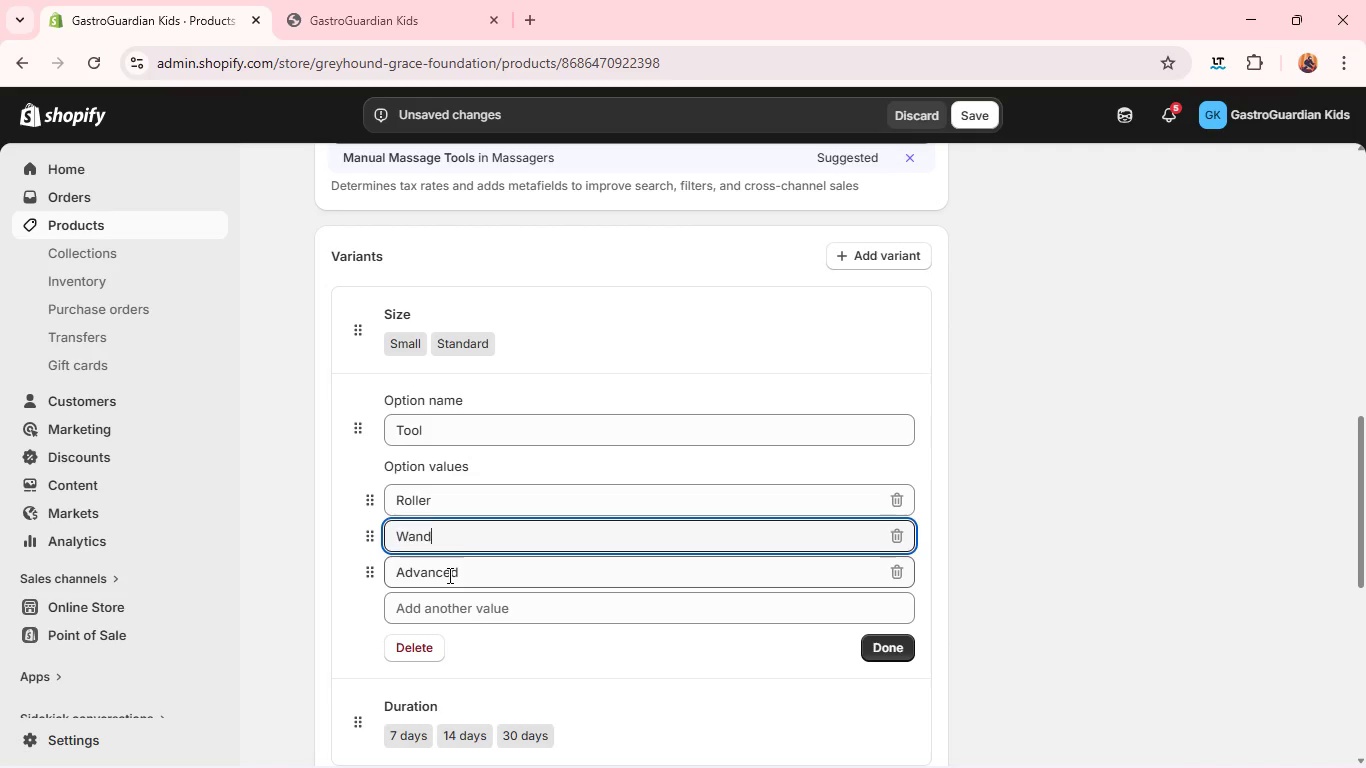 
double_click([448, 575])
 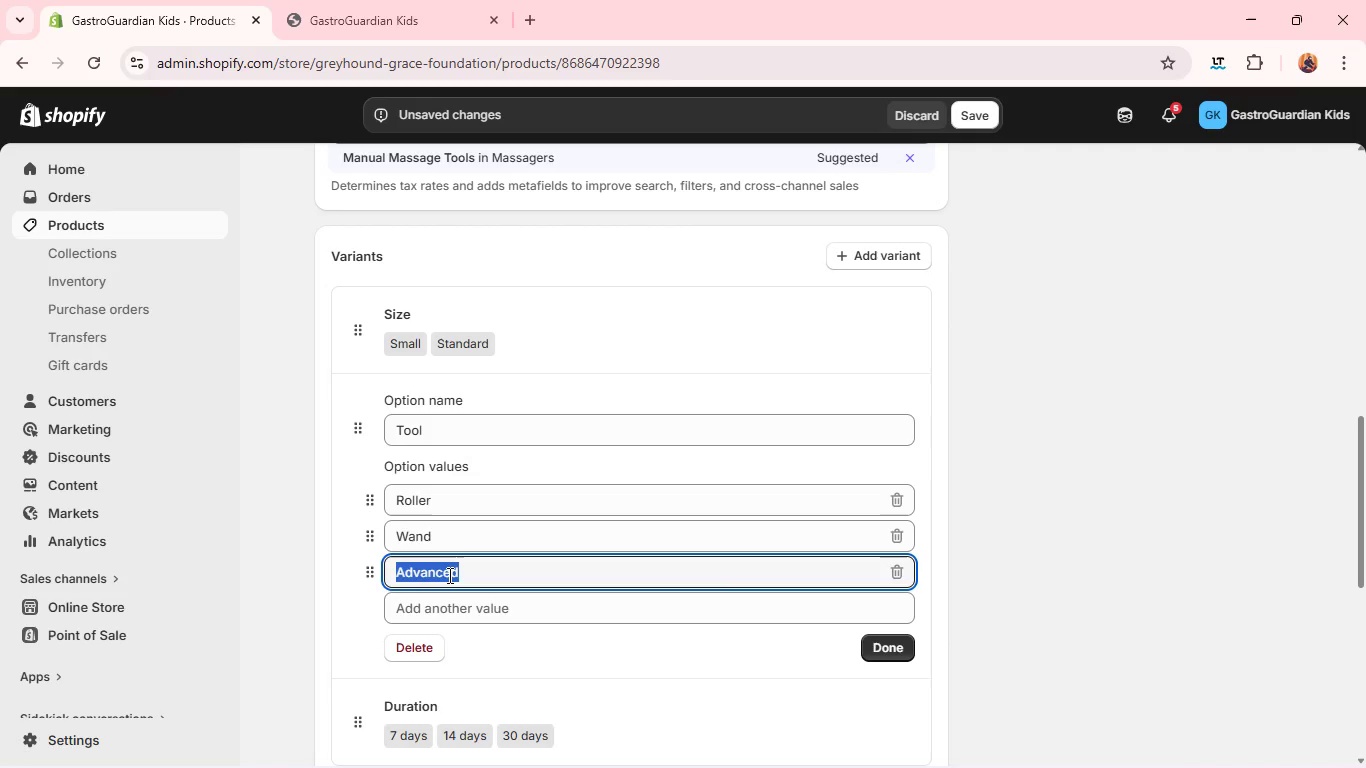 
triple_click([448, 575])
 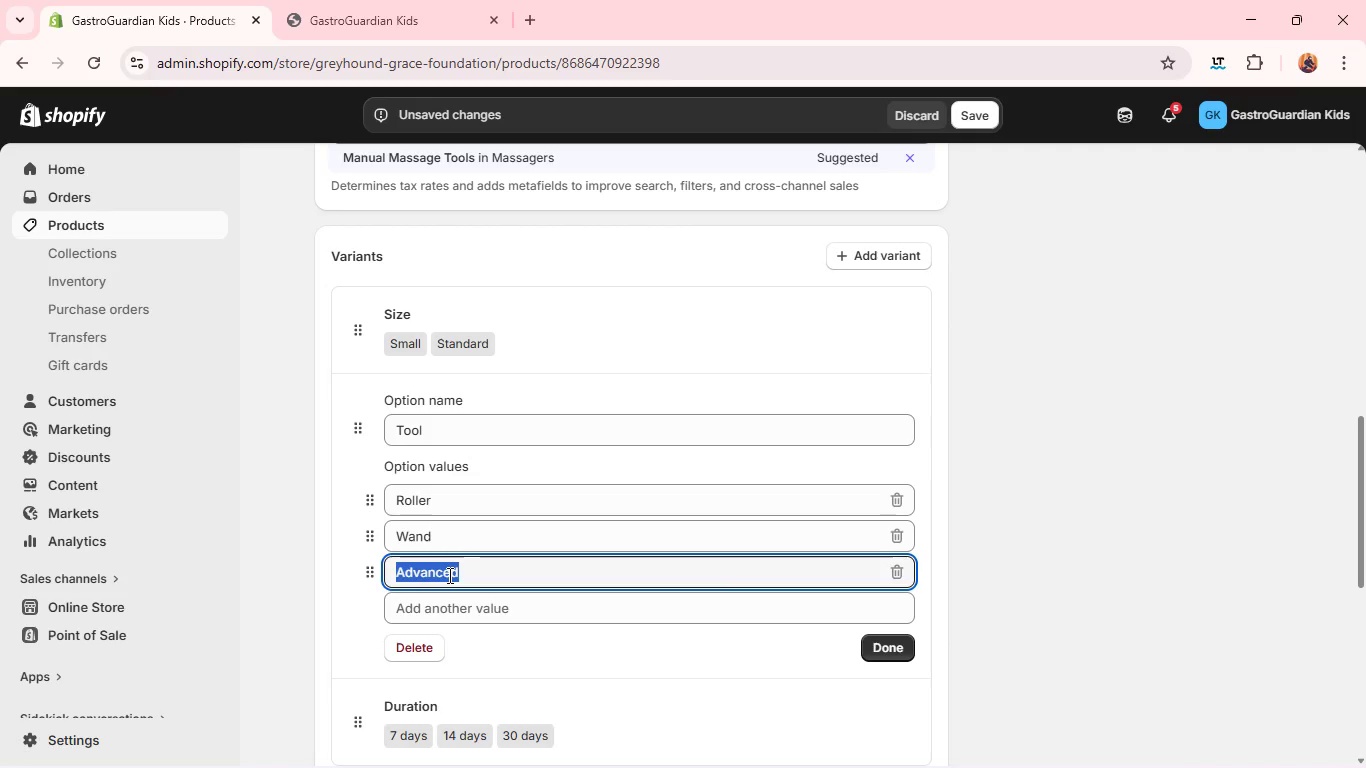 
type(Combo)
 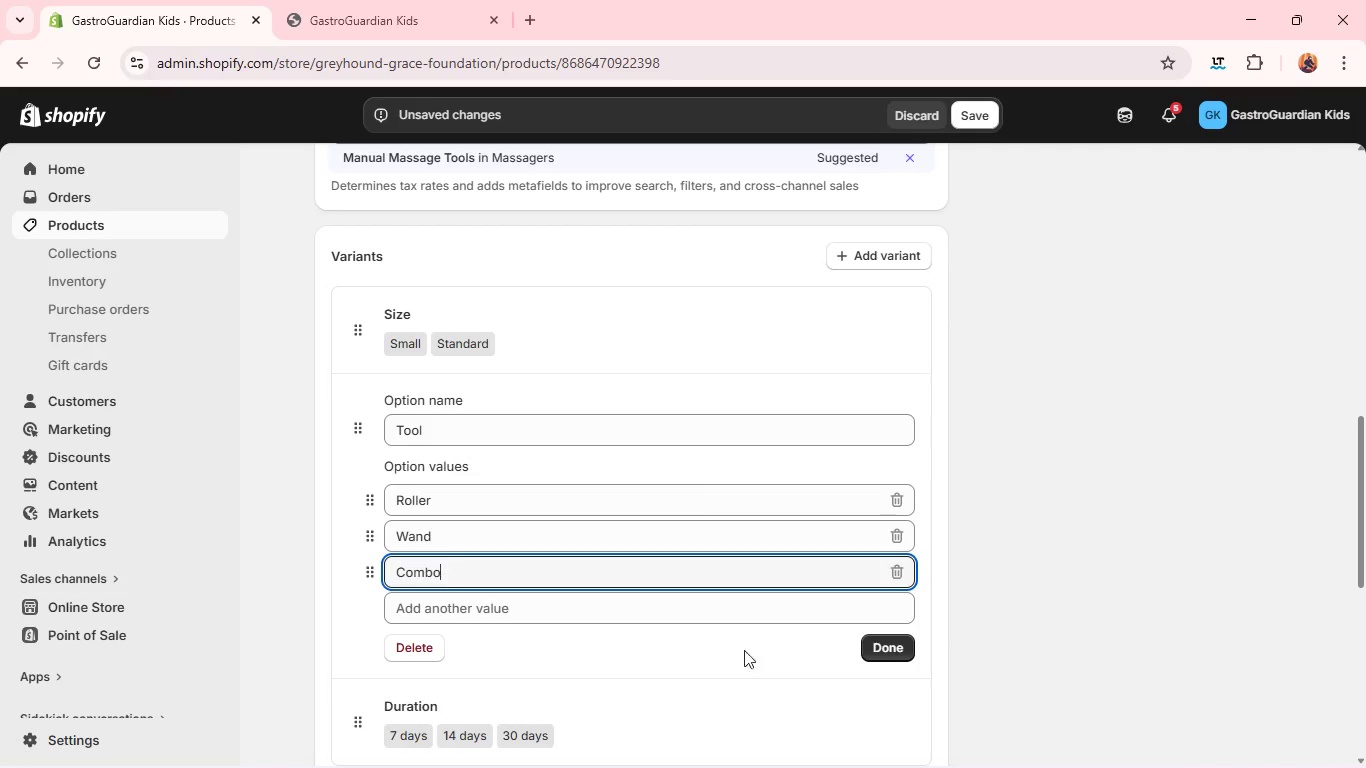 
left_click([881, 643])
 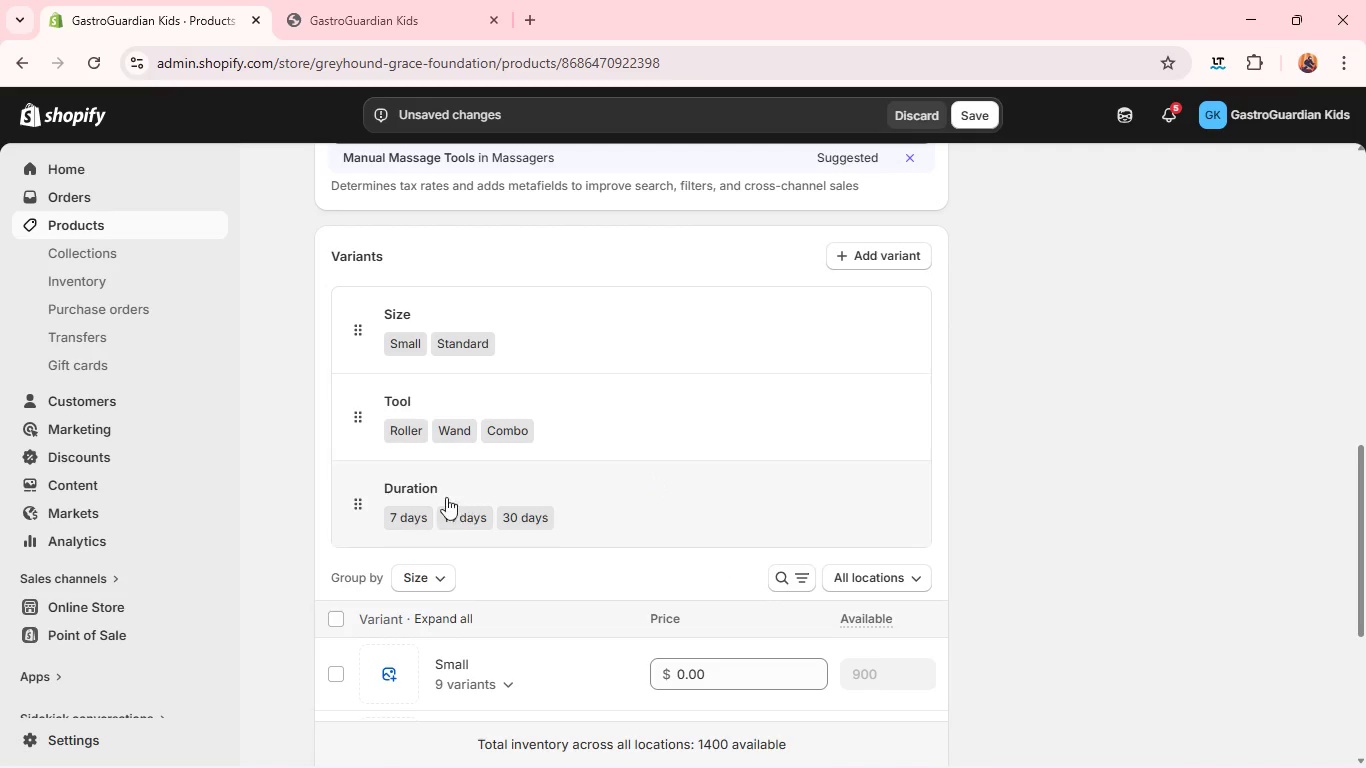 
left_click([408, 490])
 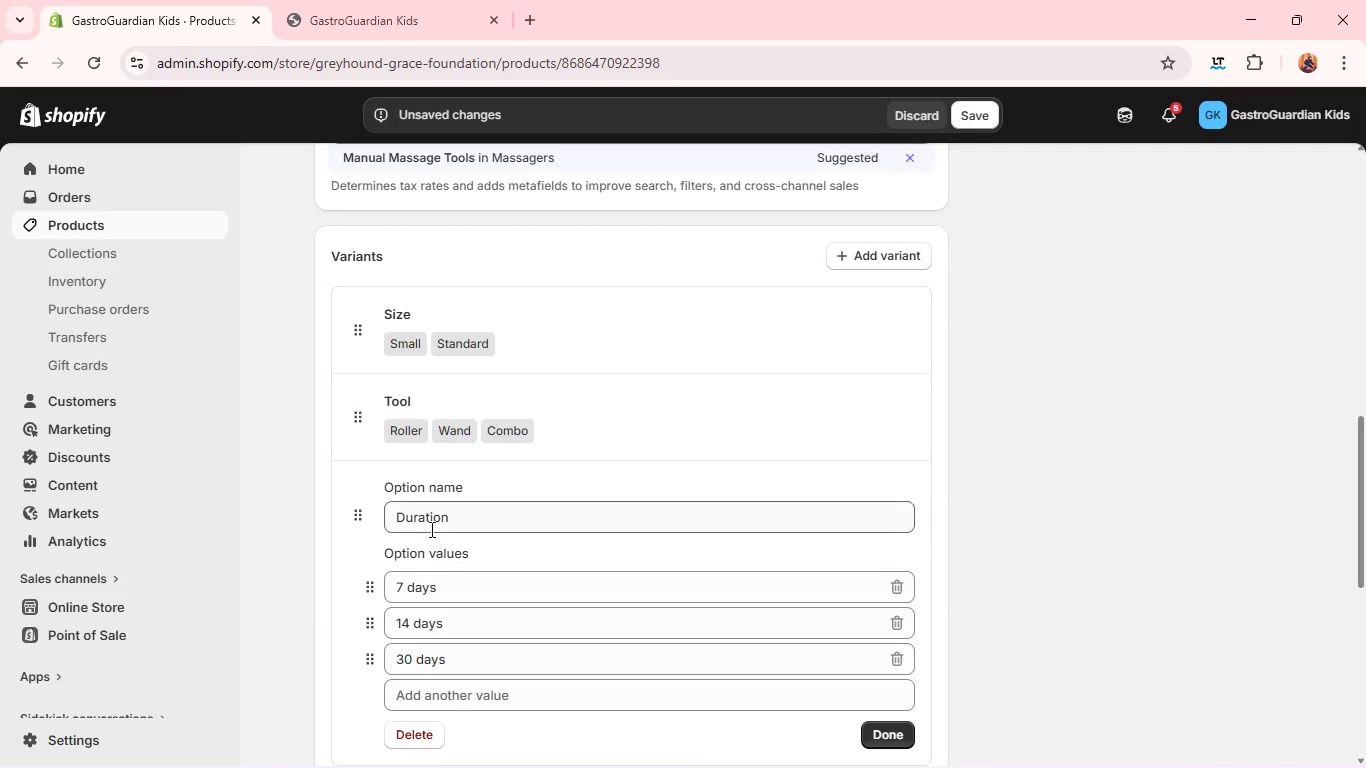 
double_click([429, 525])
 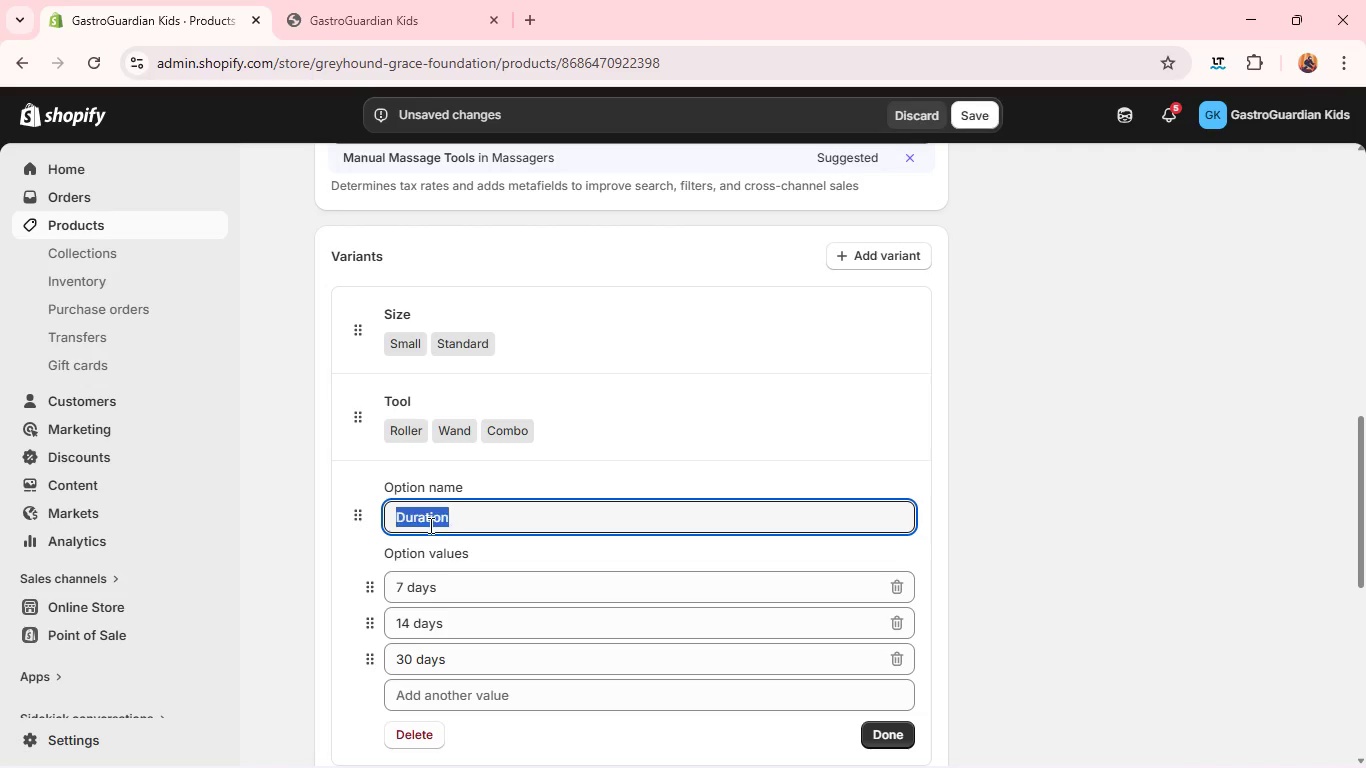 
triple_click([429, 525])
 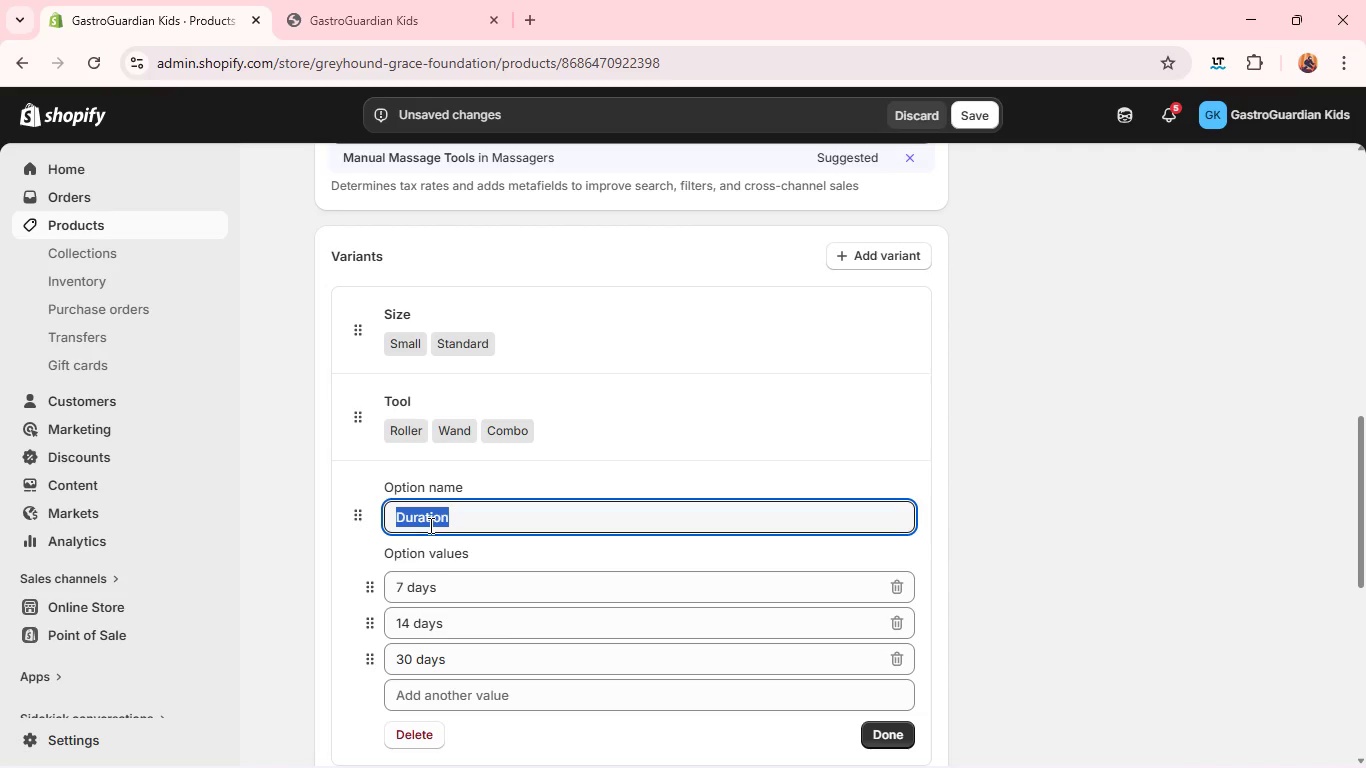 
type(Softe)
key(Backspace)
type(ness)
 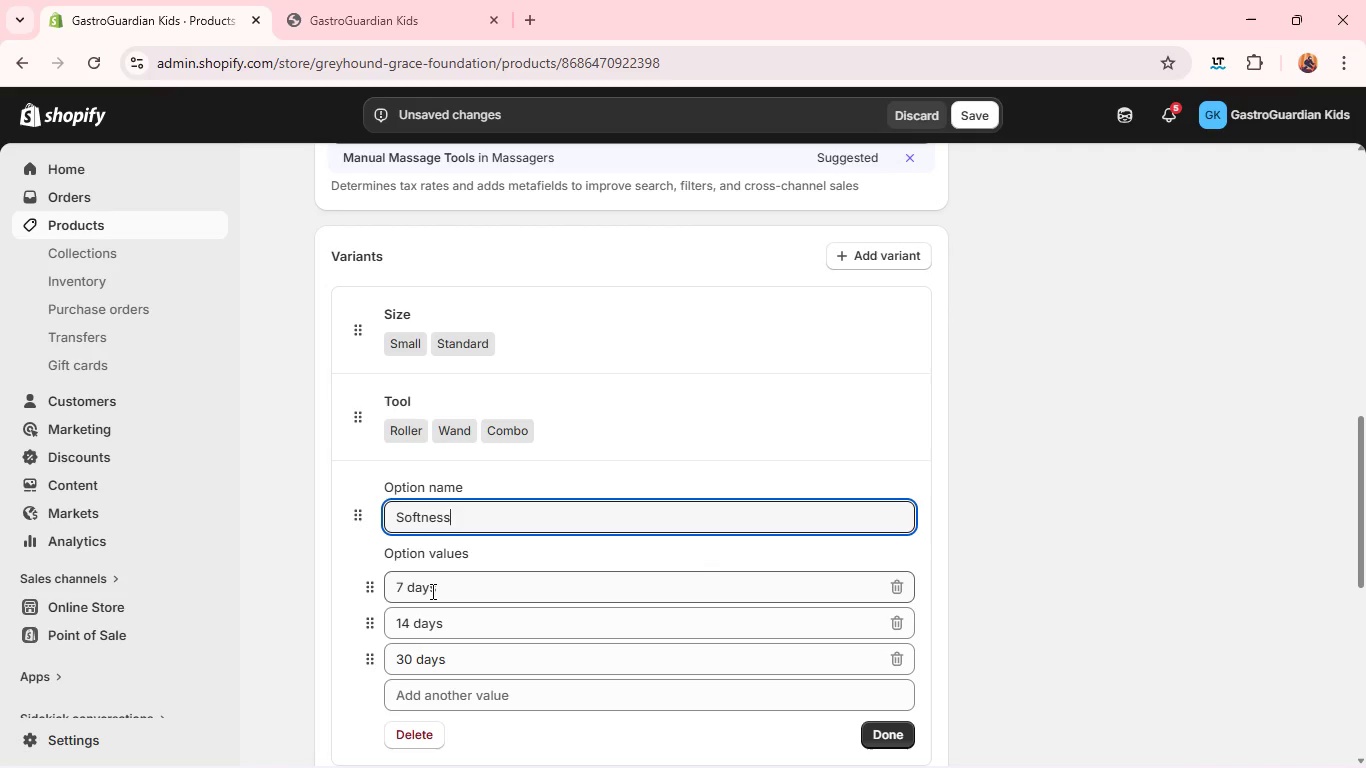 
double_click([431, 591])
 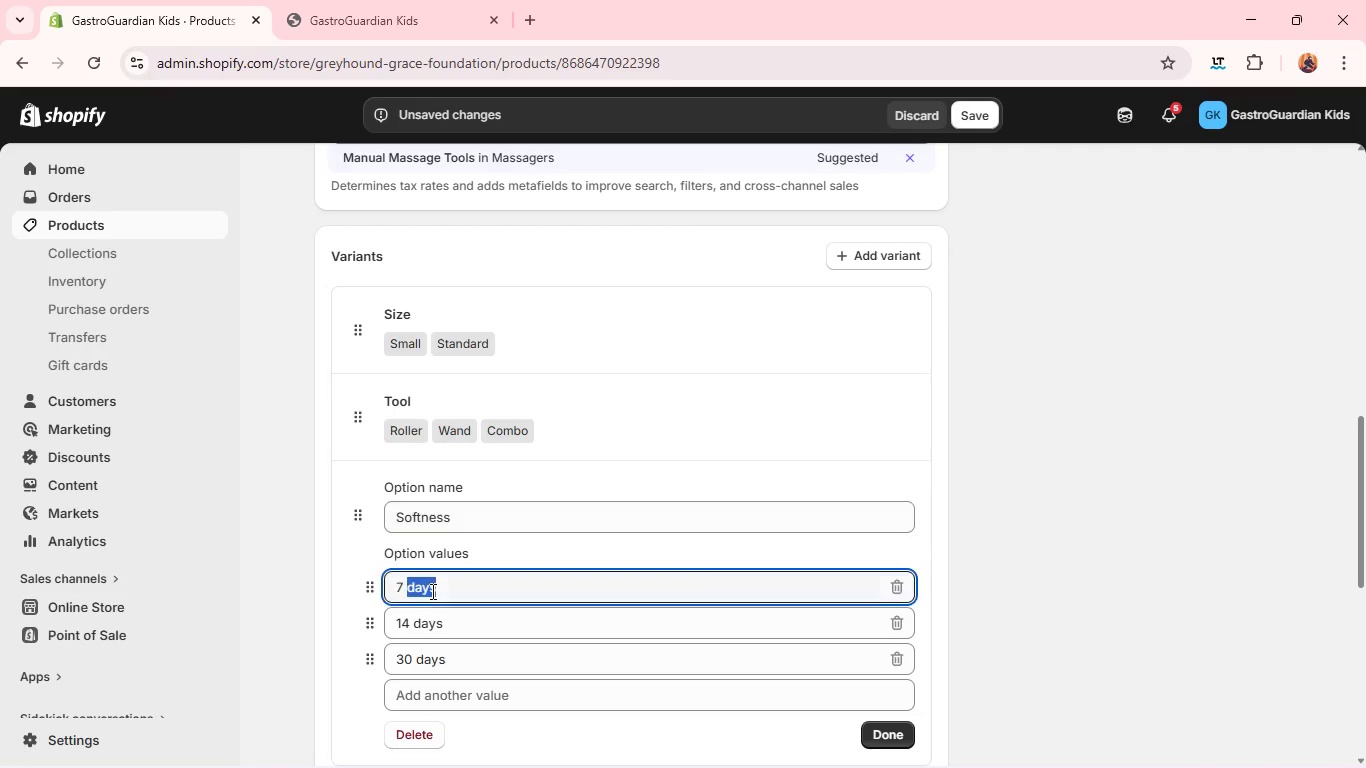 
triple_click([431, 591])
 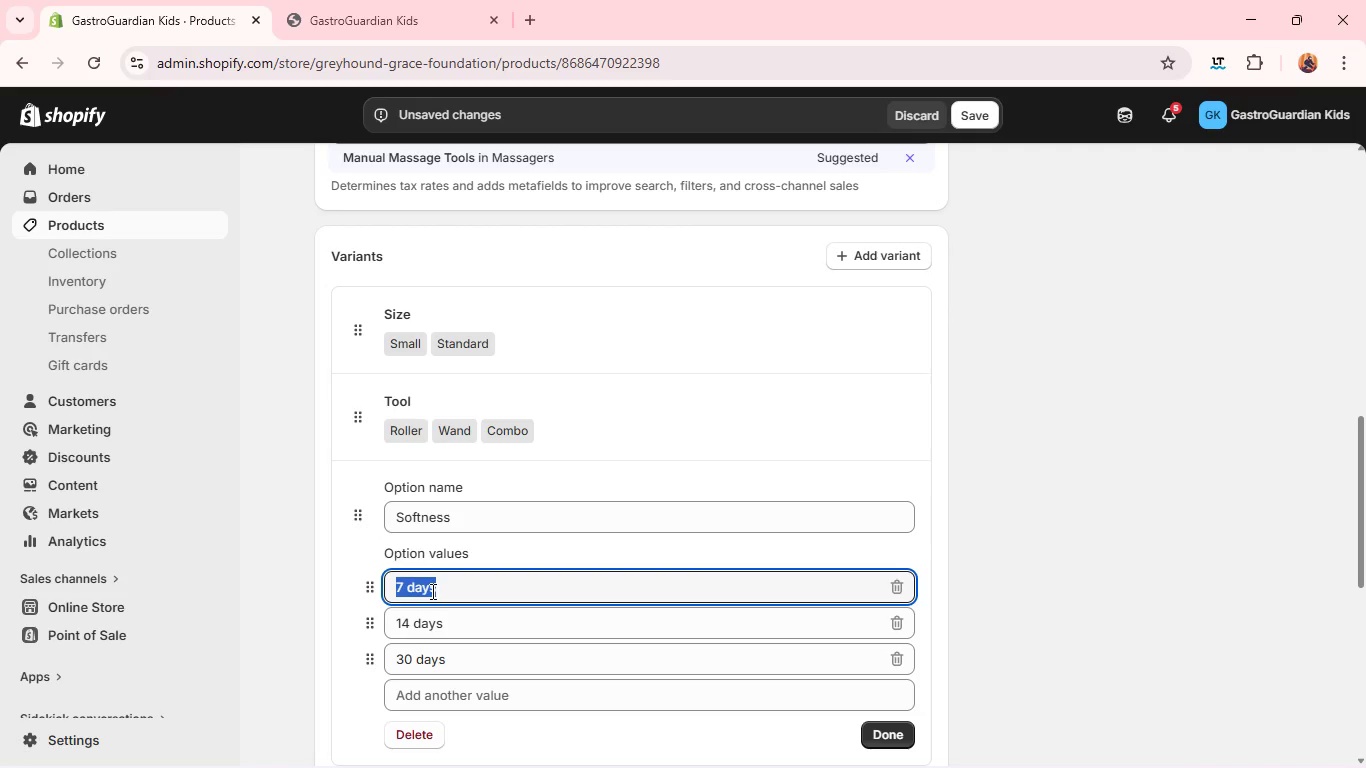 
hold_key(key=ShiftLeft, duration=0.48)
 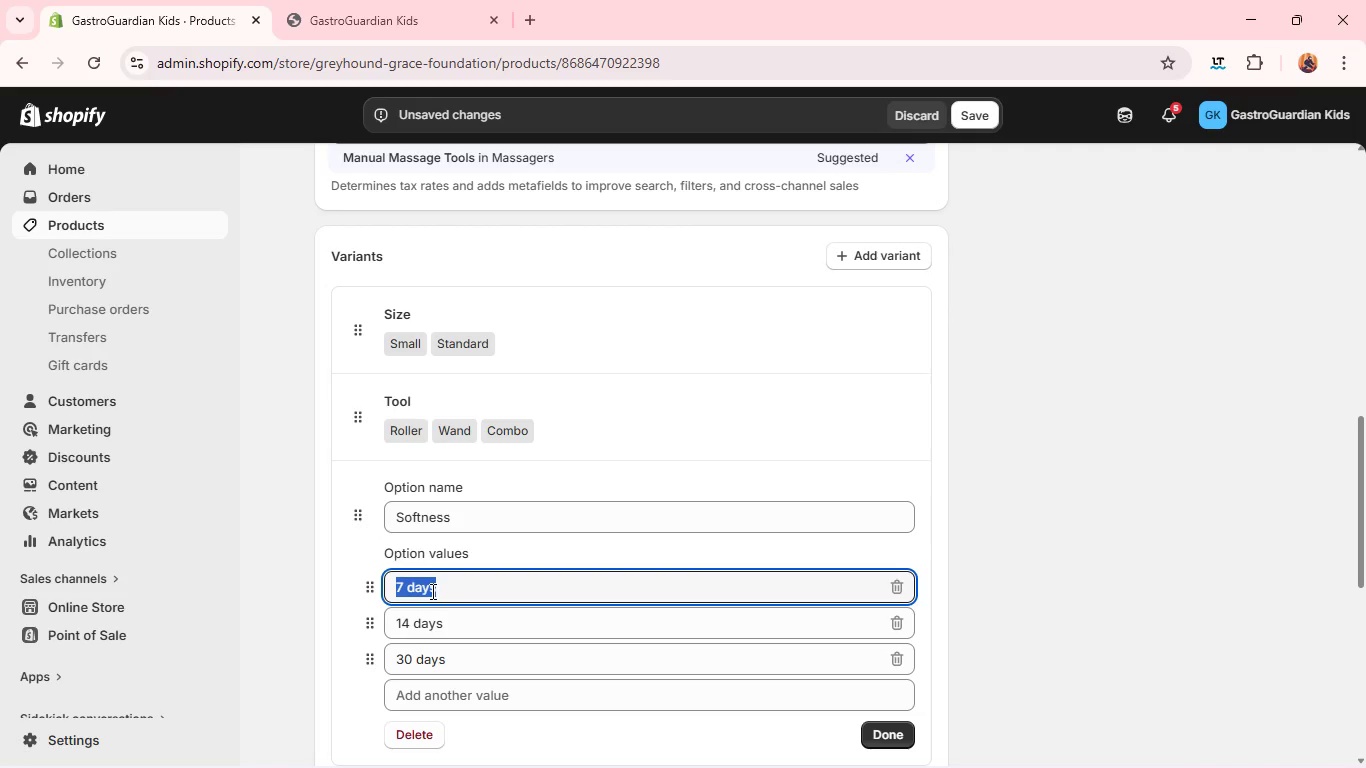 
key(Control+A)
 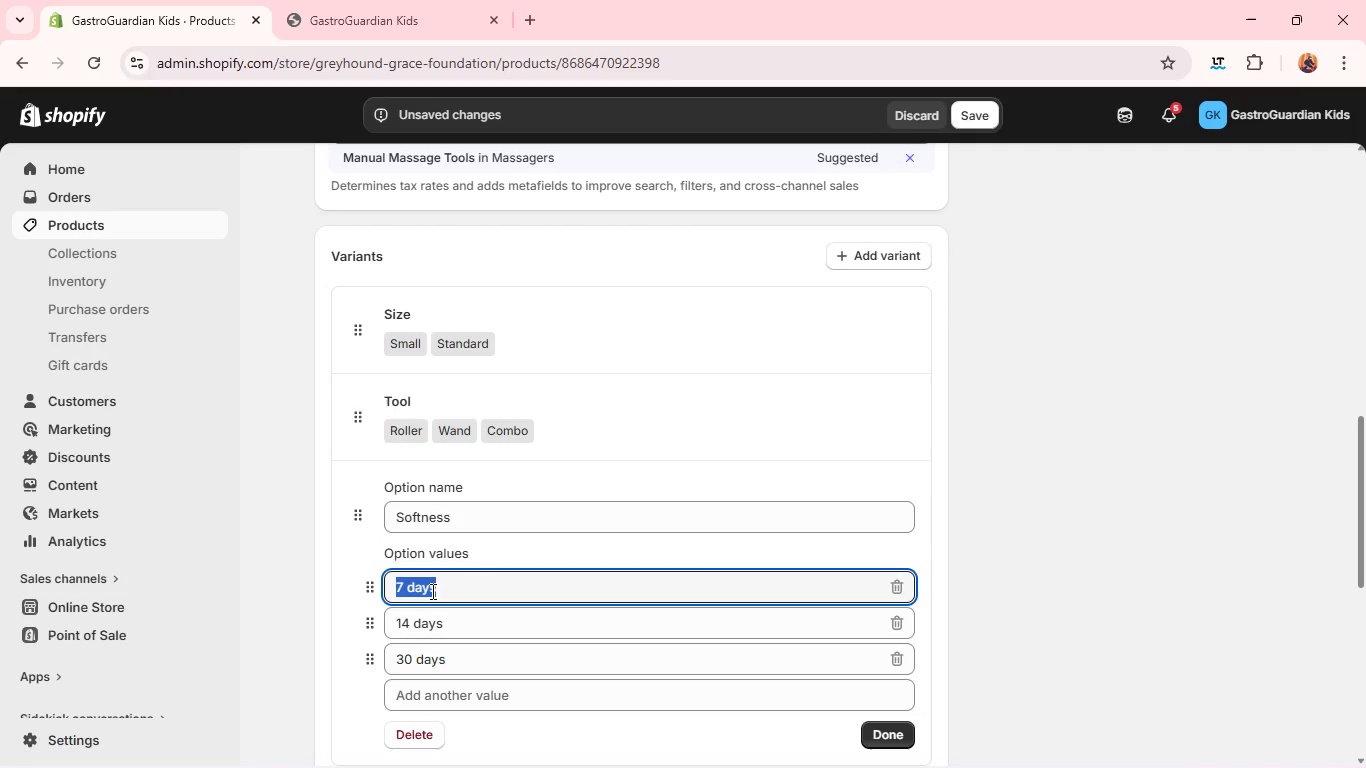 
type(Light)
 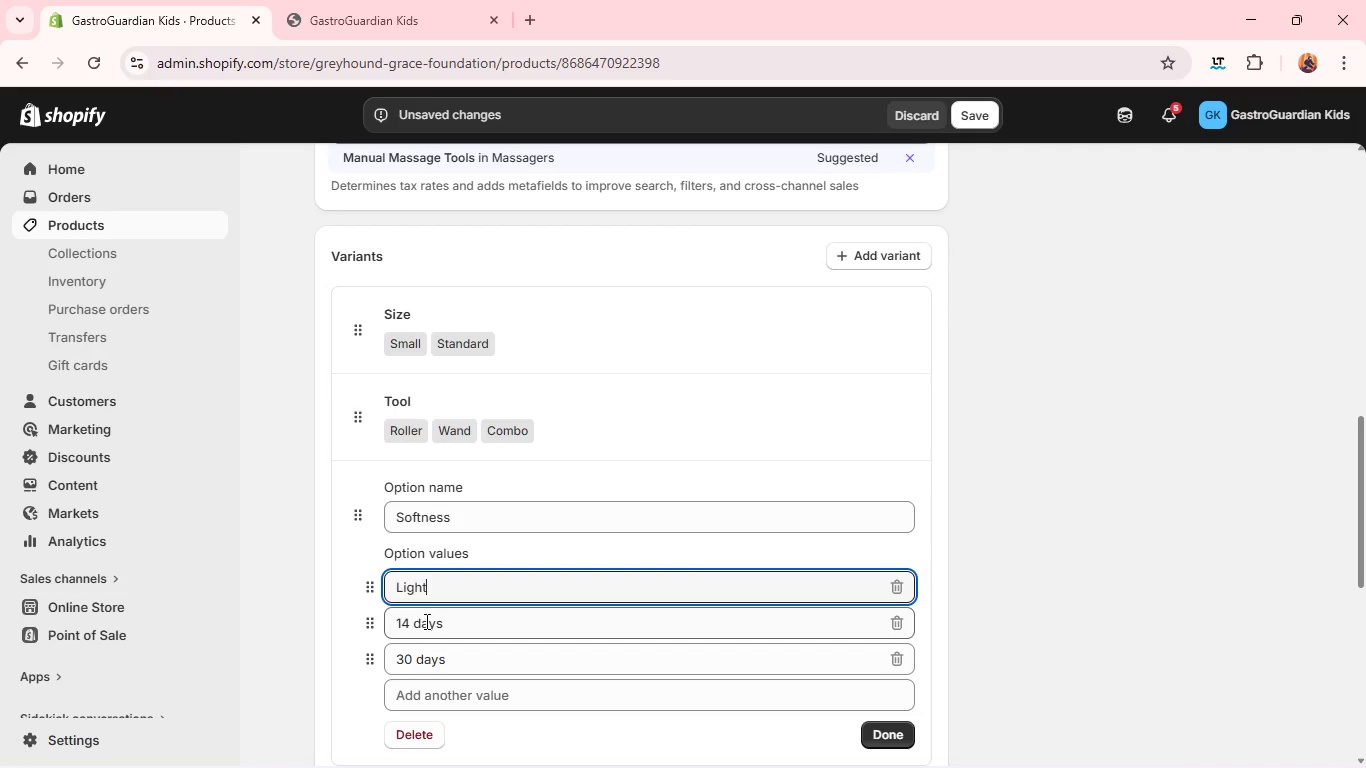 
double_click([425, 621])
 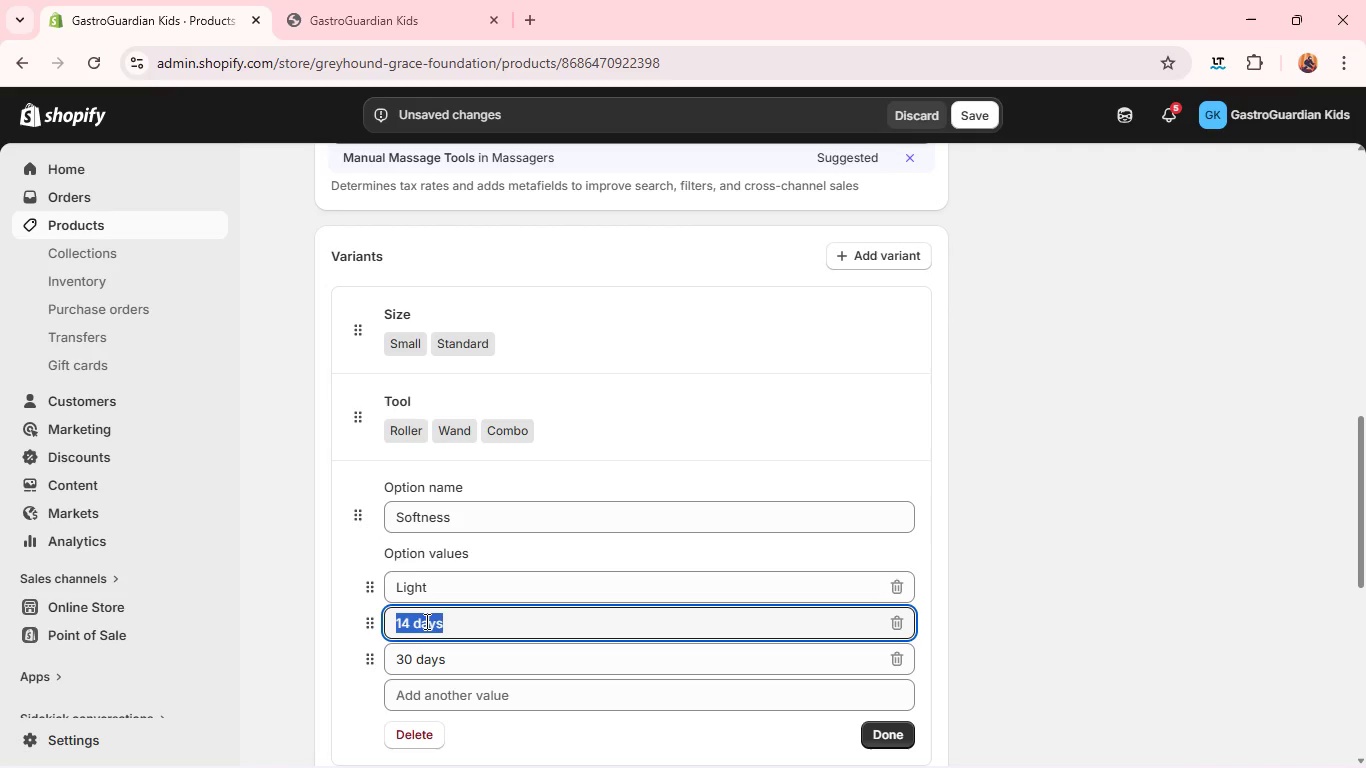 
triple_click([425, 621])
 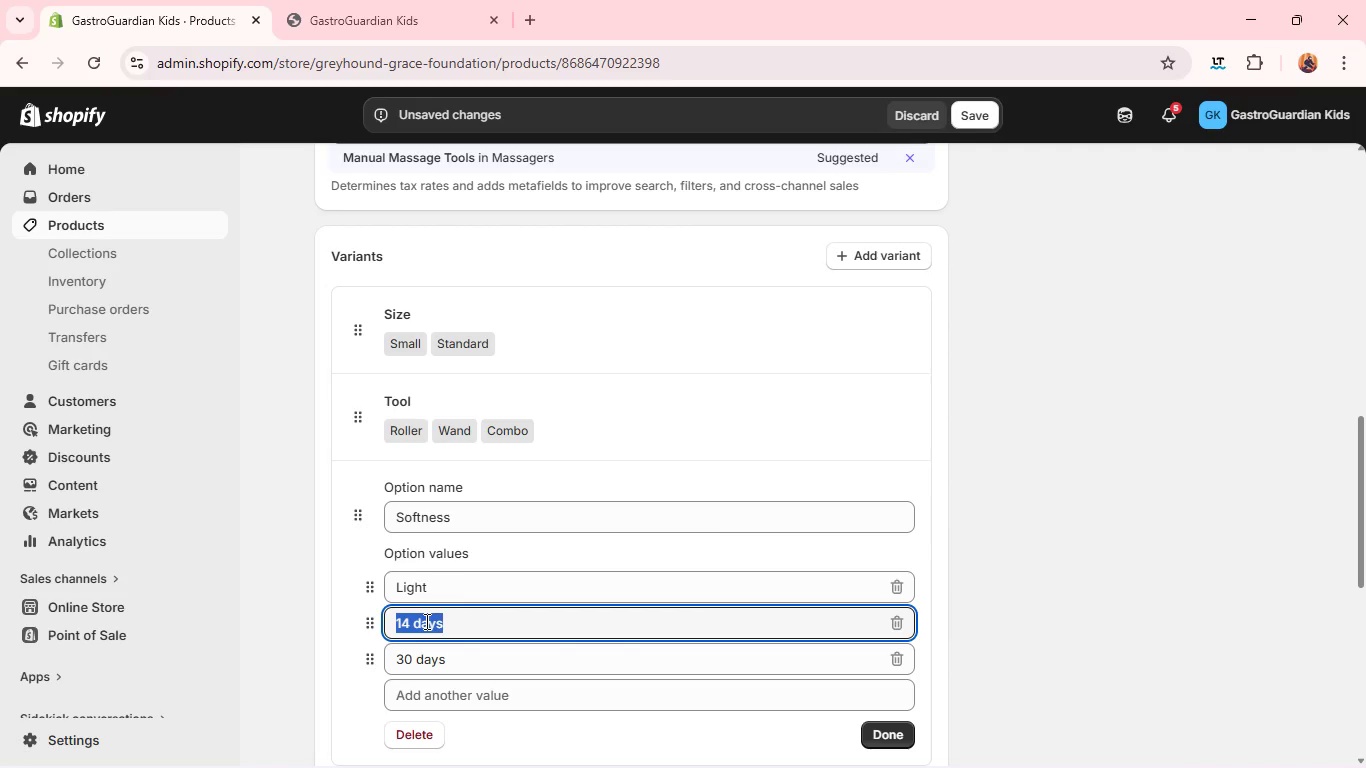 
type(Medium)
 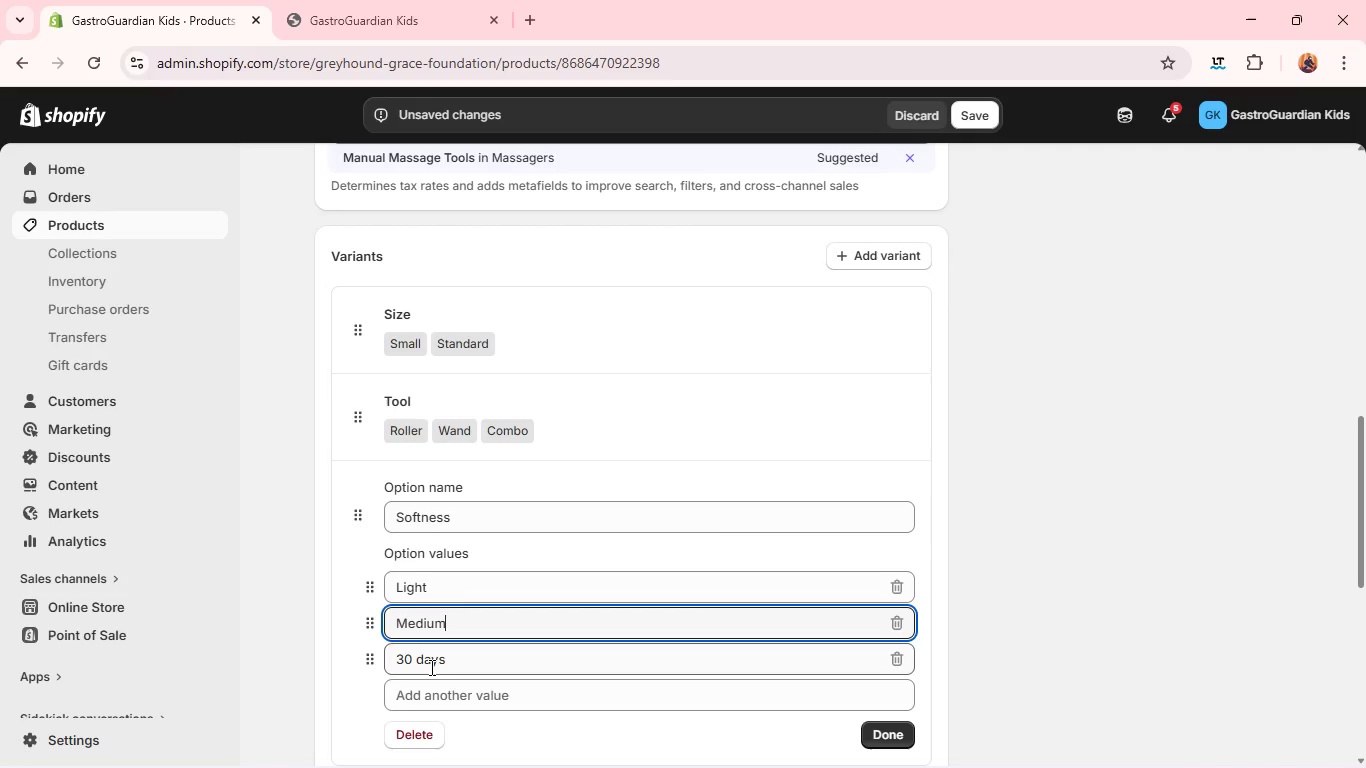 
double_click([430, 667])
 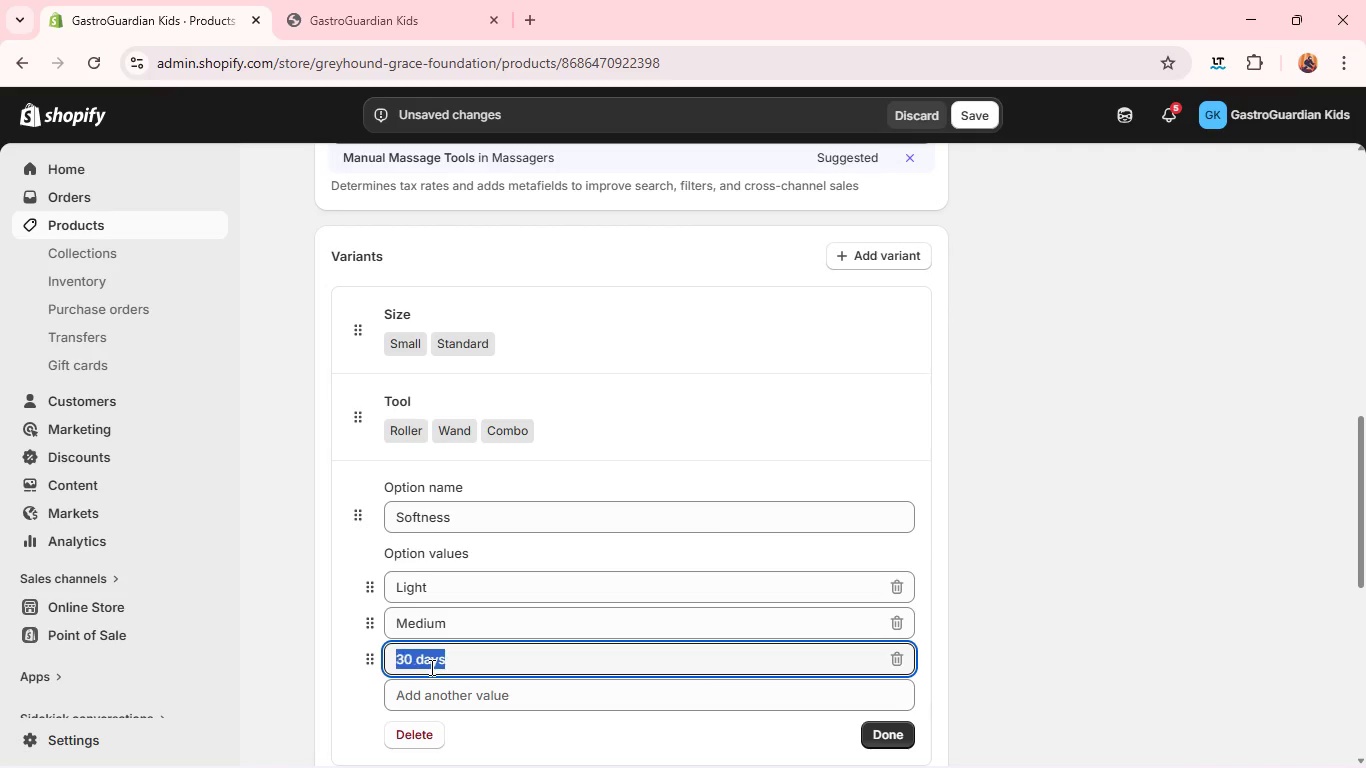 
triple_click([430, 667])
 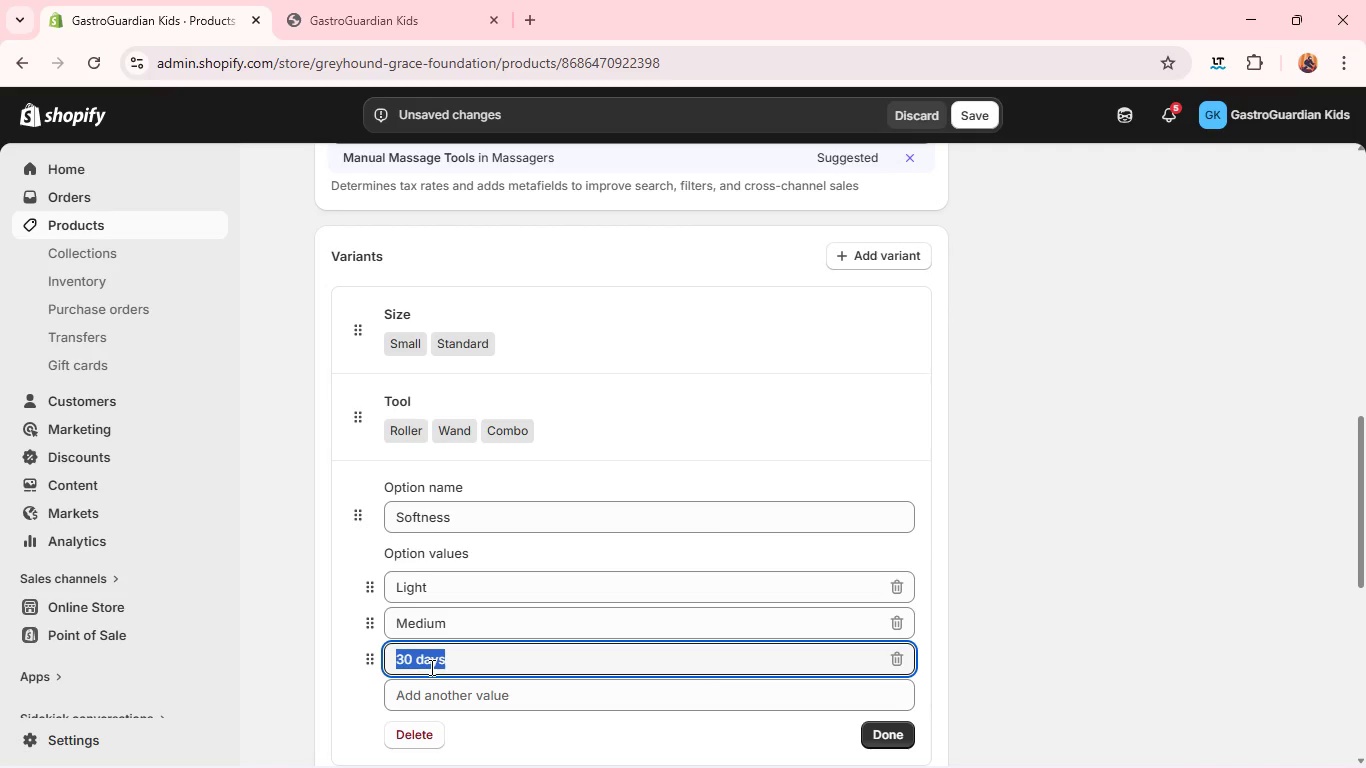 
type(Ultra)
 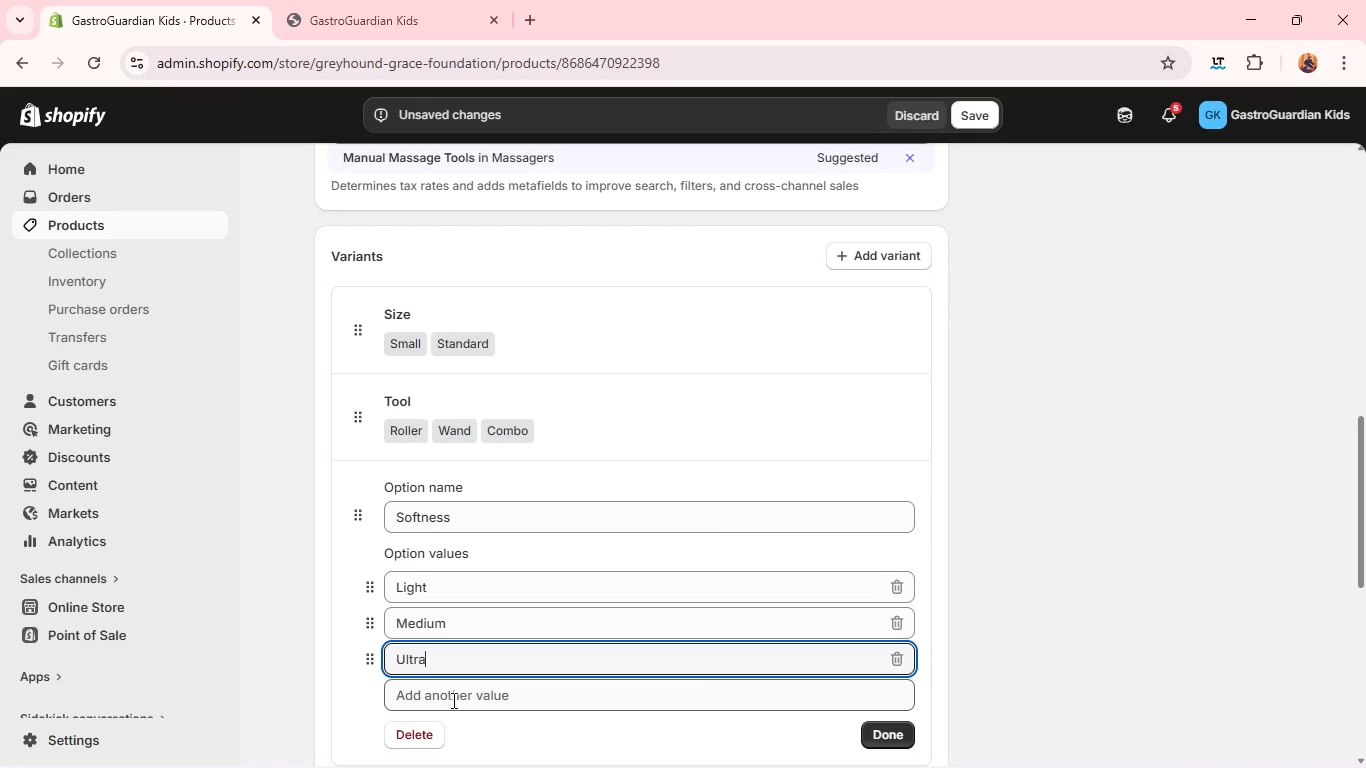 
type( Soft)
 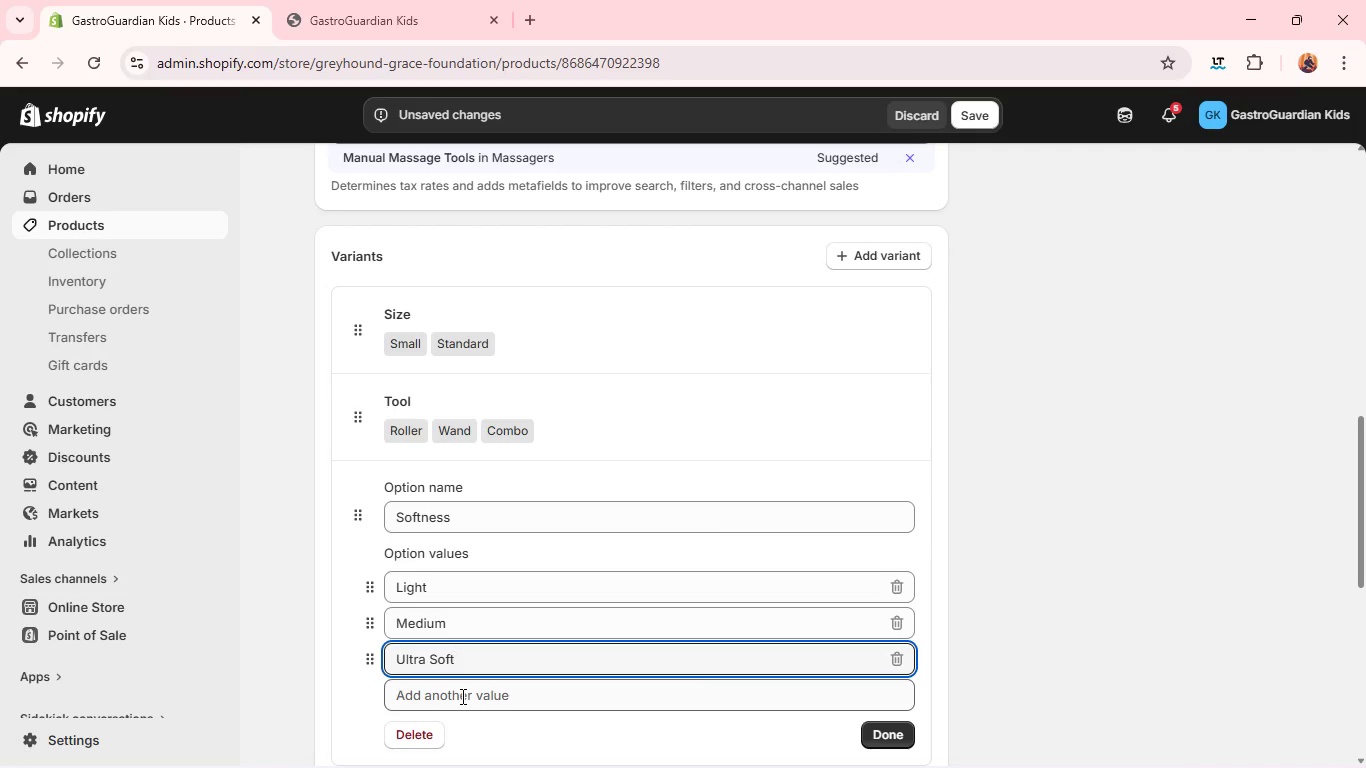 
left_click([862, 734])
 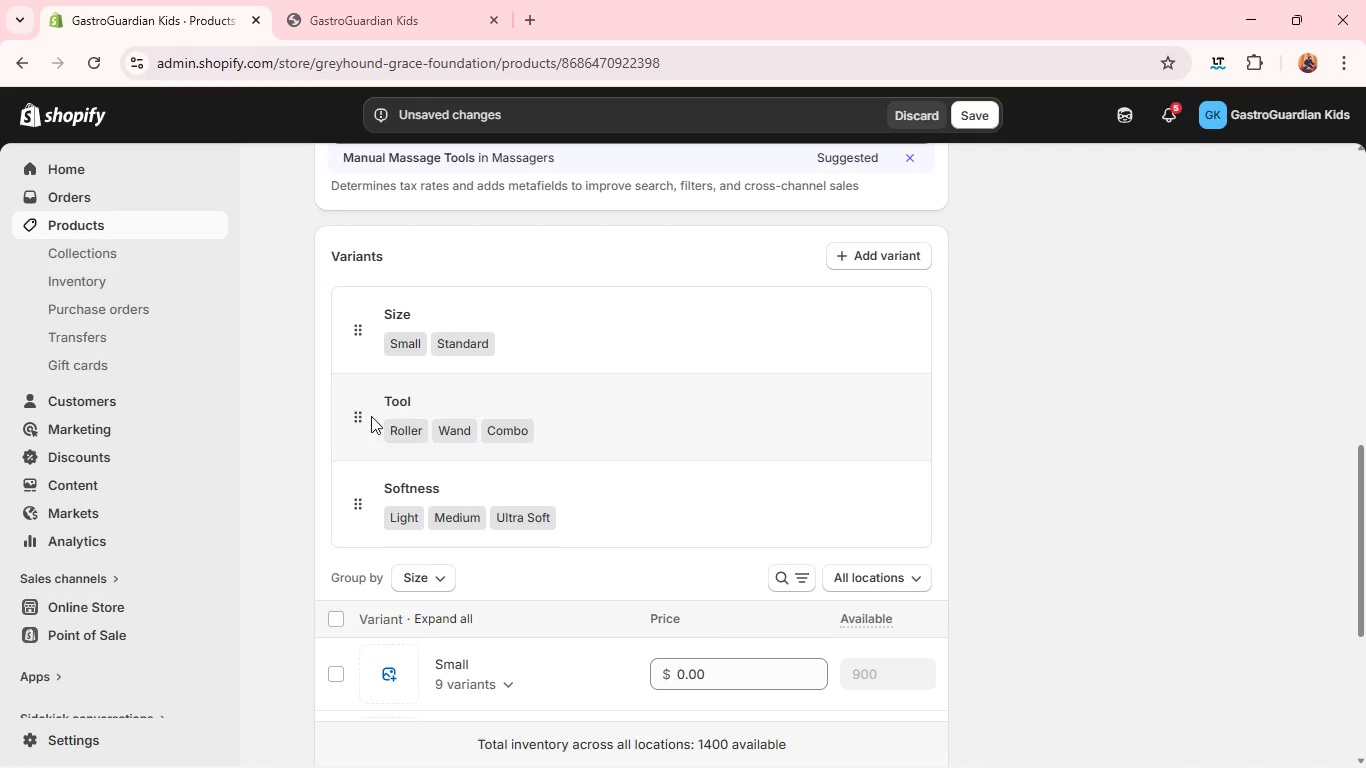 
left_click_drag(start_coordinate=[354, 422], to_coordinate=[348, 335])
 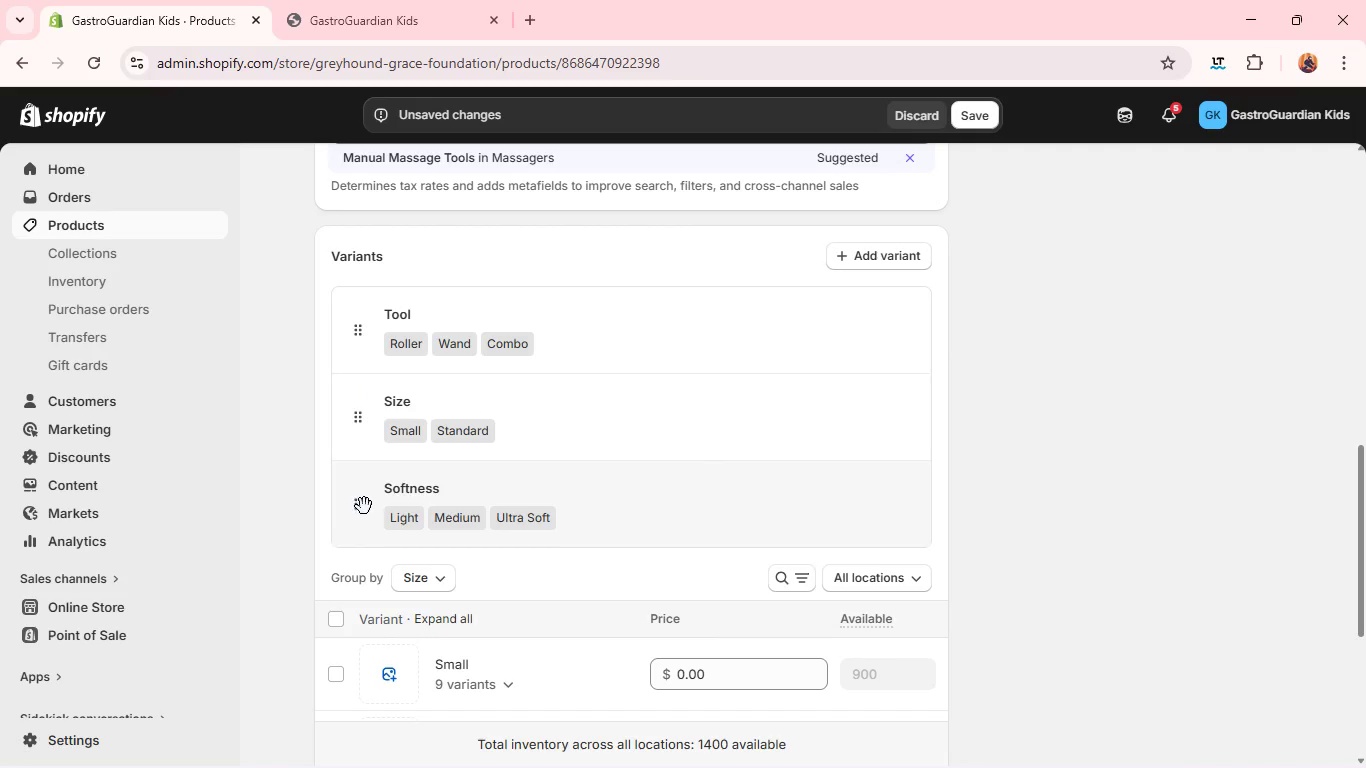 
left_click_drag(start_coordinate=[358, 513], to_coordinate=[336, 410])
 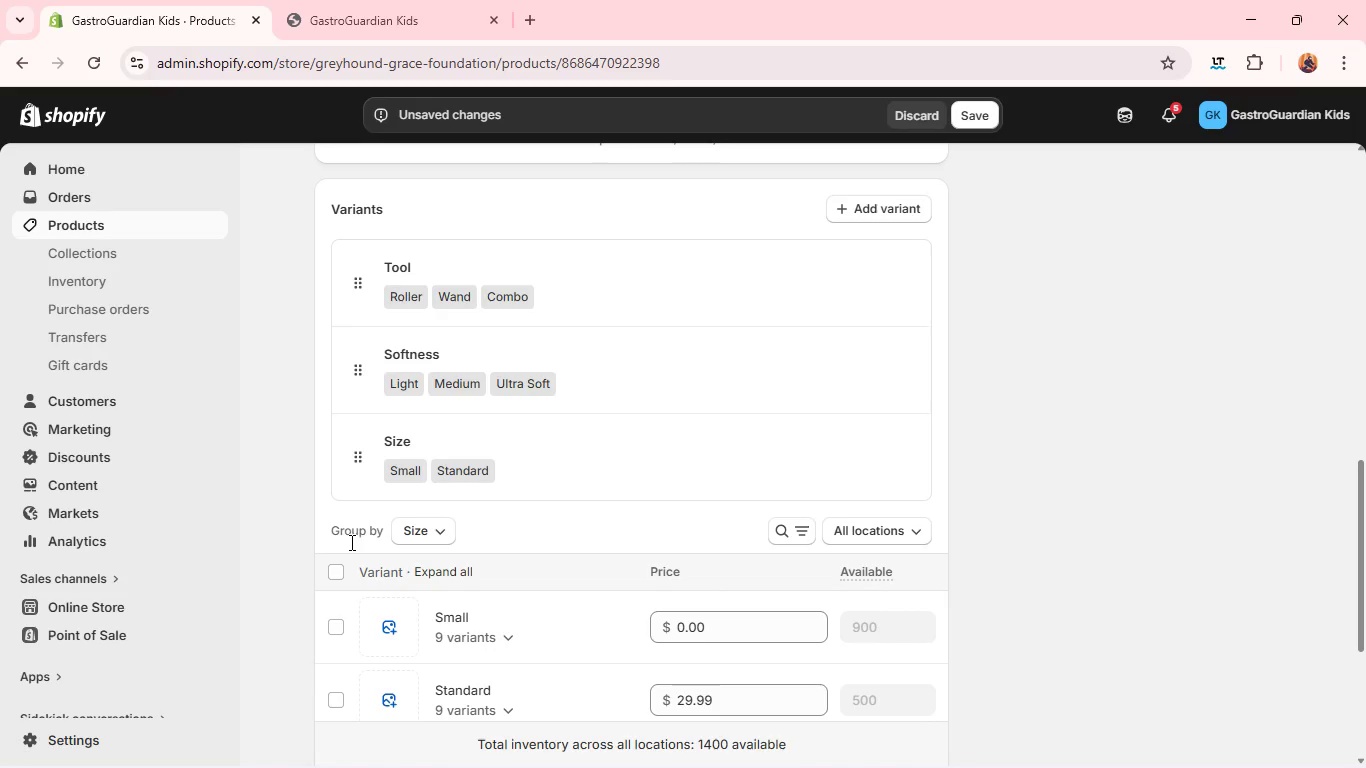 
wait(6.81)
 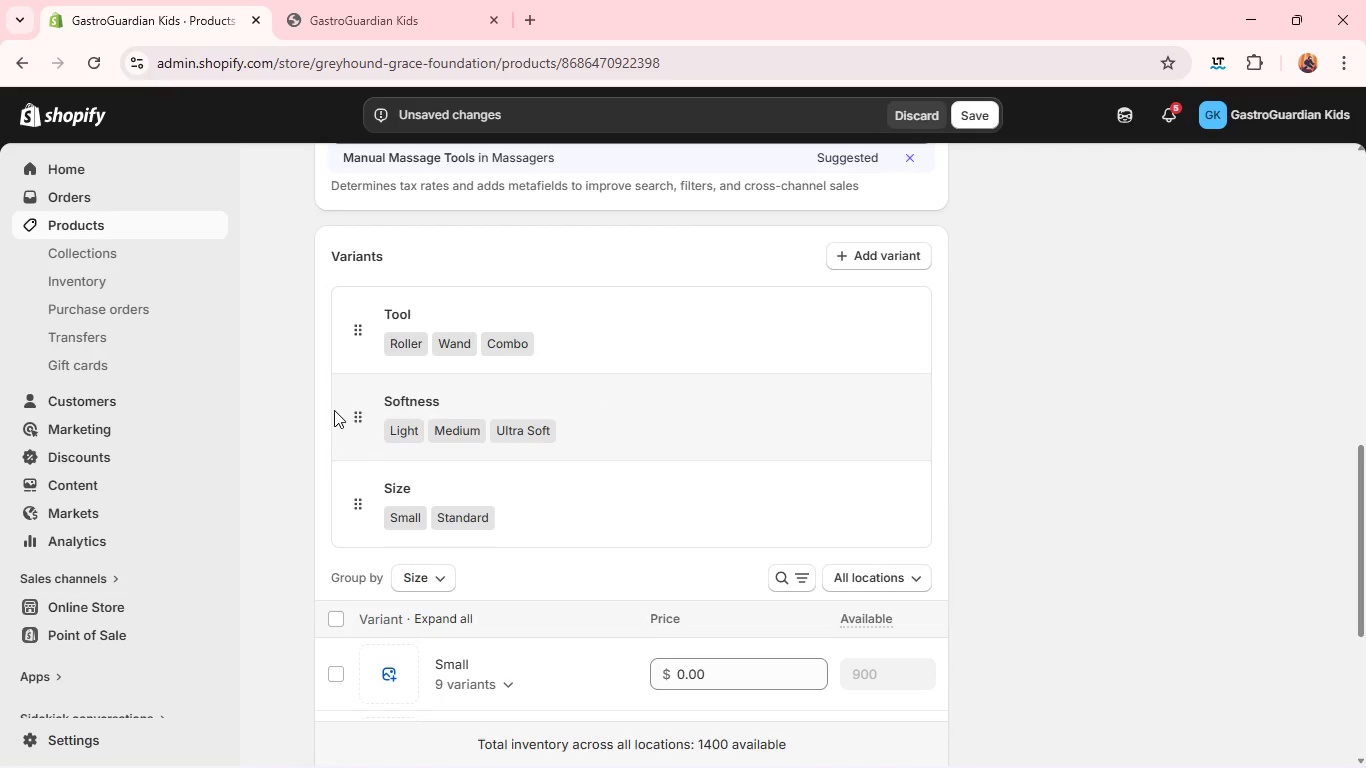 
left_click([343, 567])
 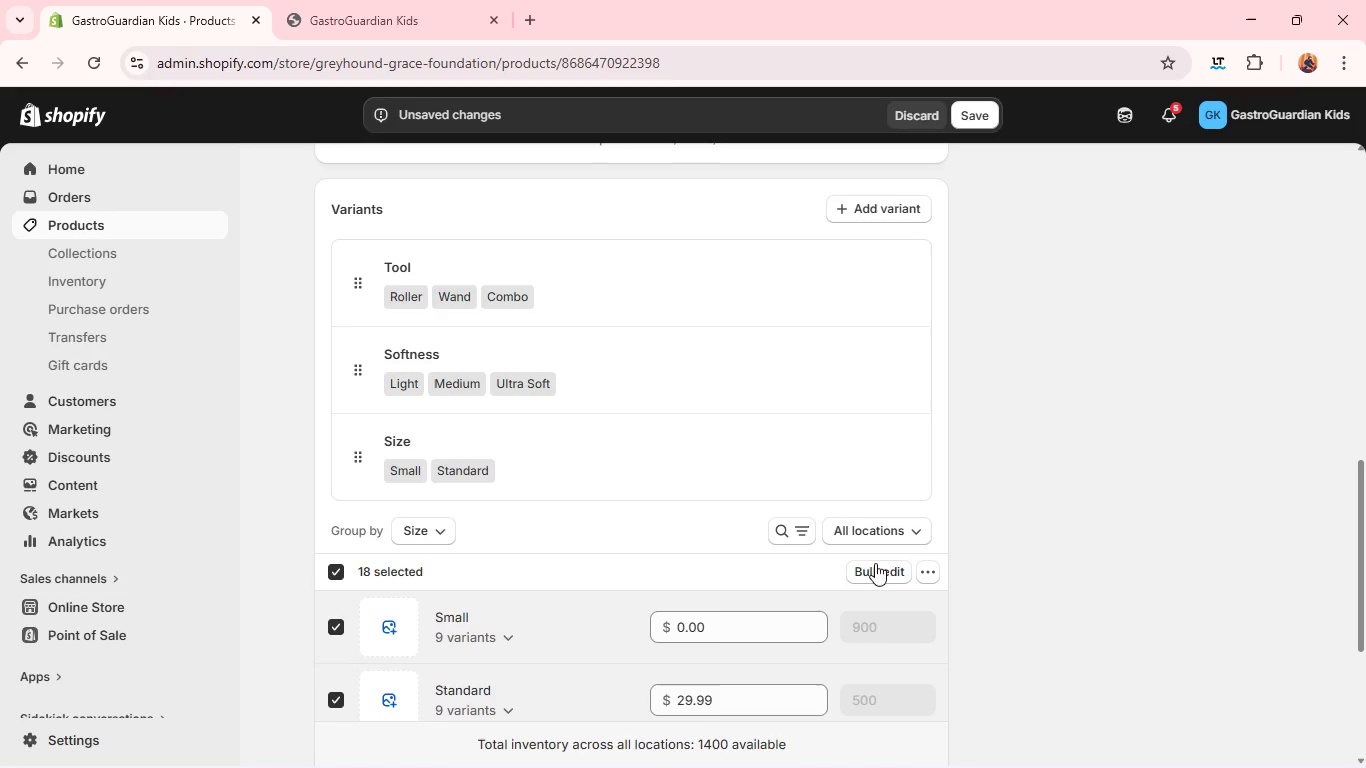 
left_click([875, 569])
 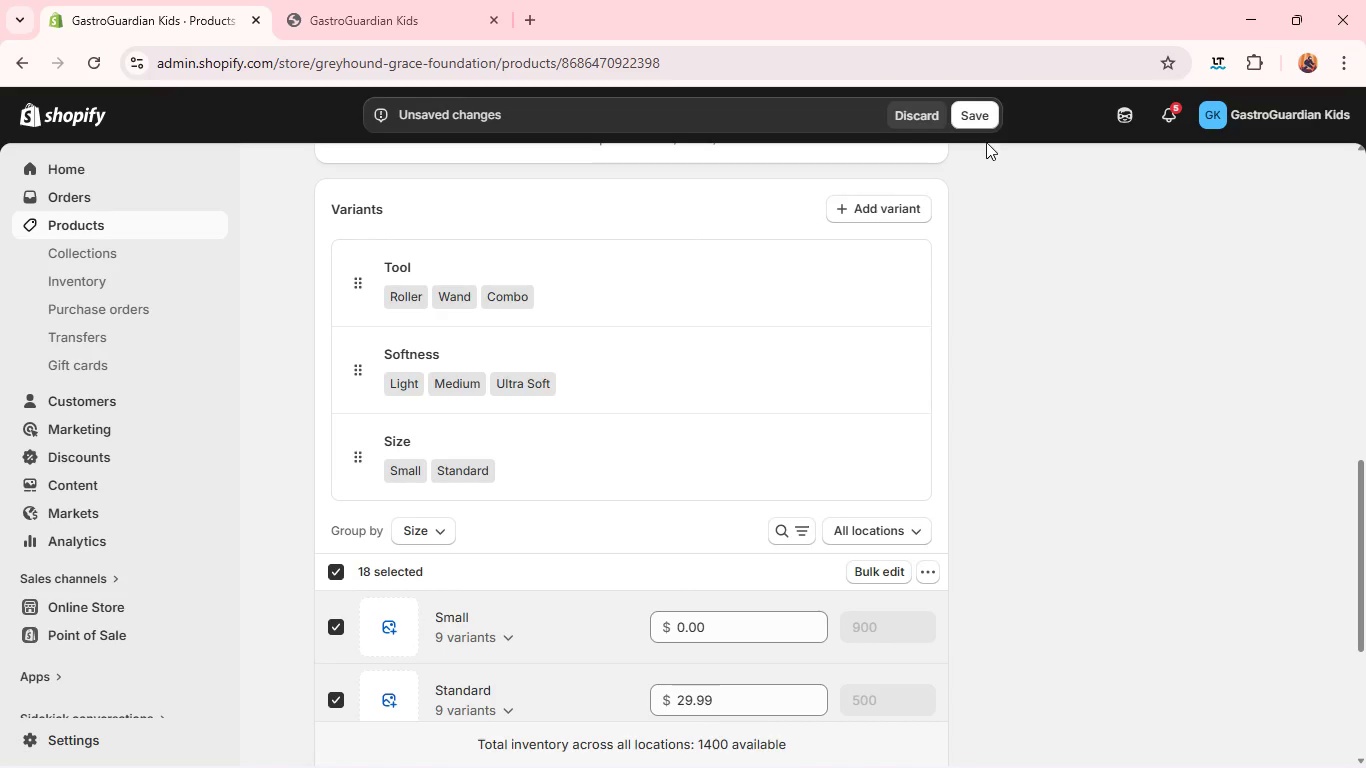 
wait(6.2)
 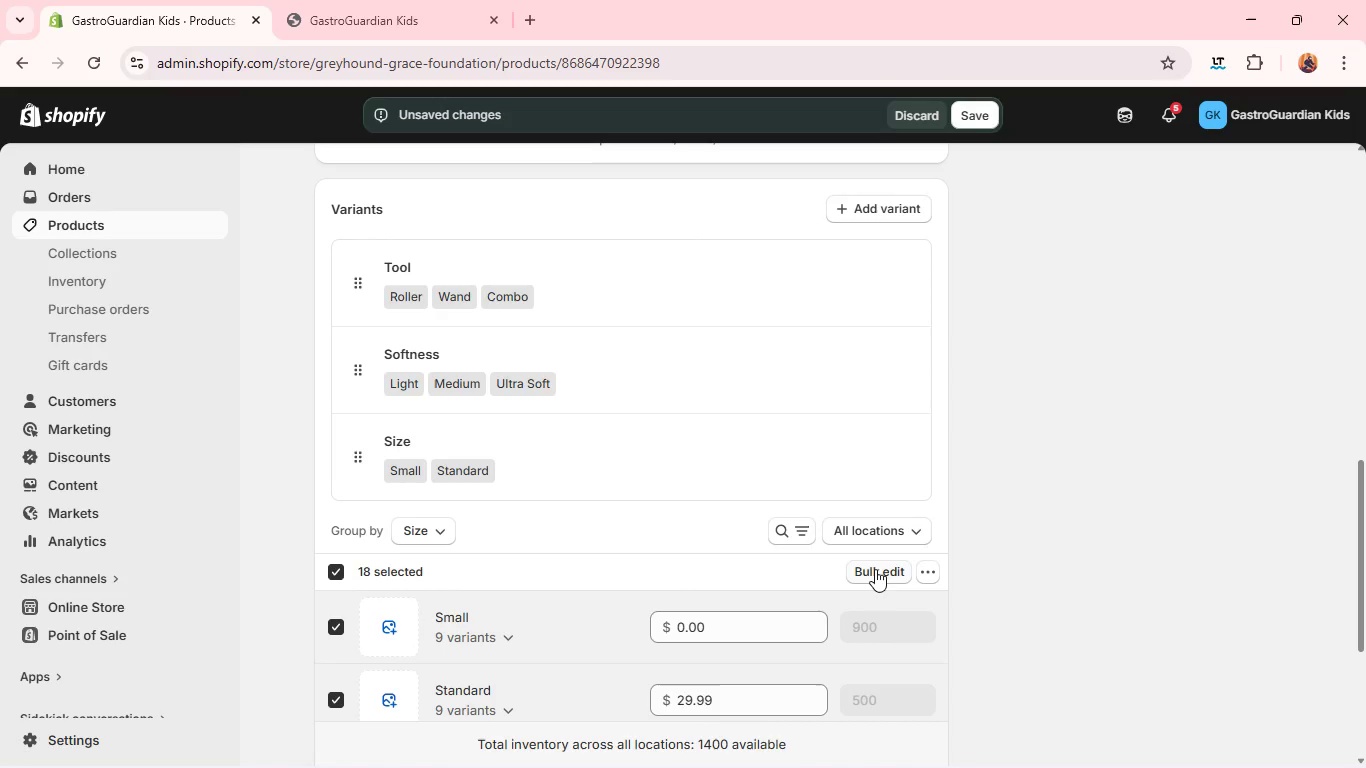 
left_click([978, 119])
 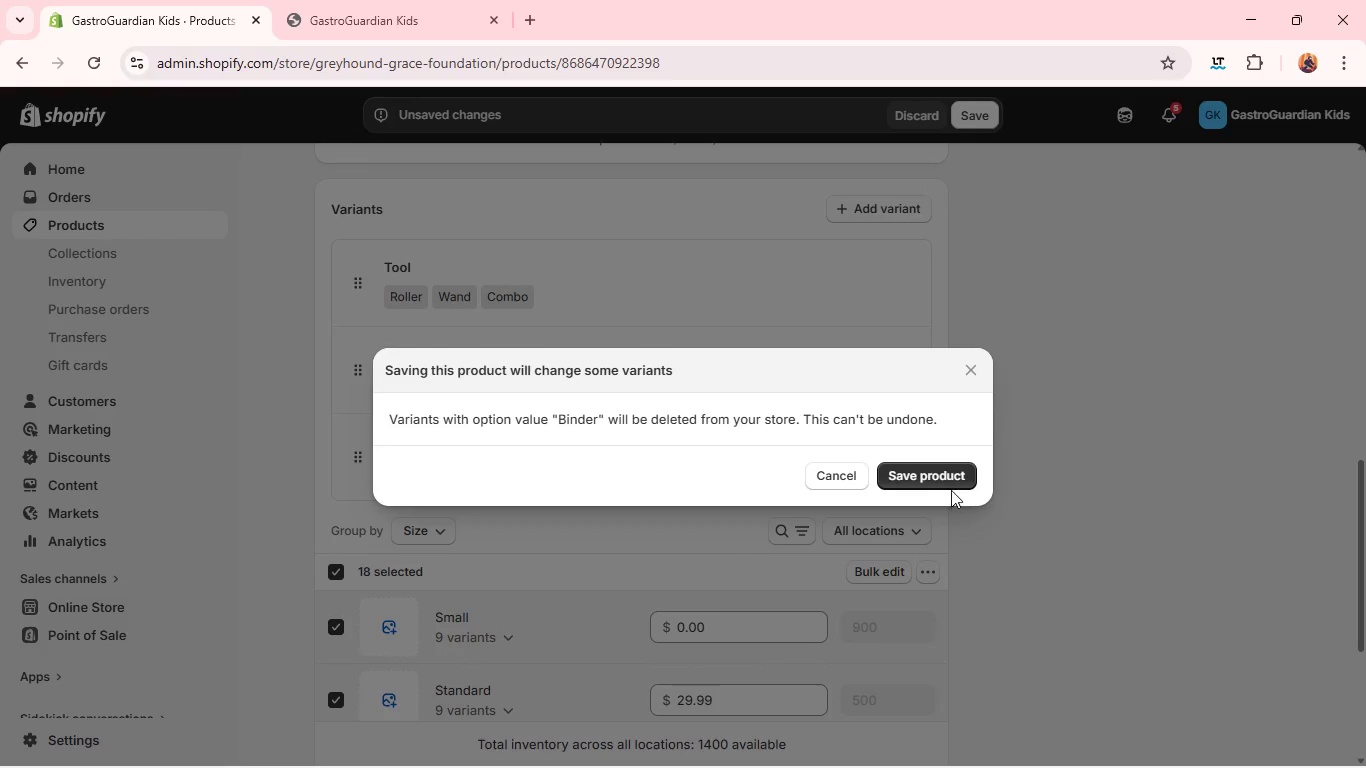 
left_click([951, 481])
 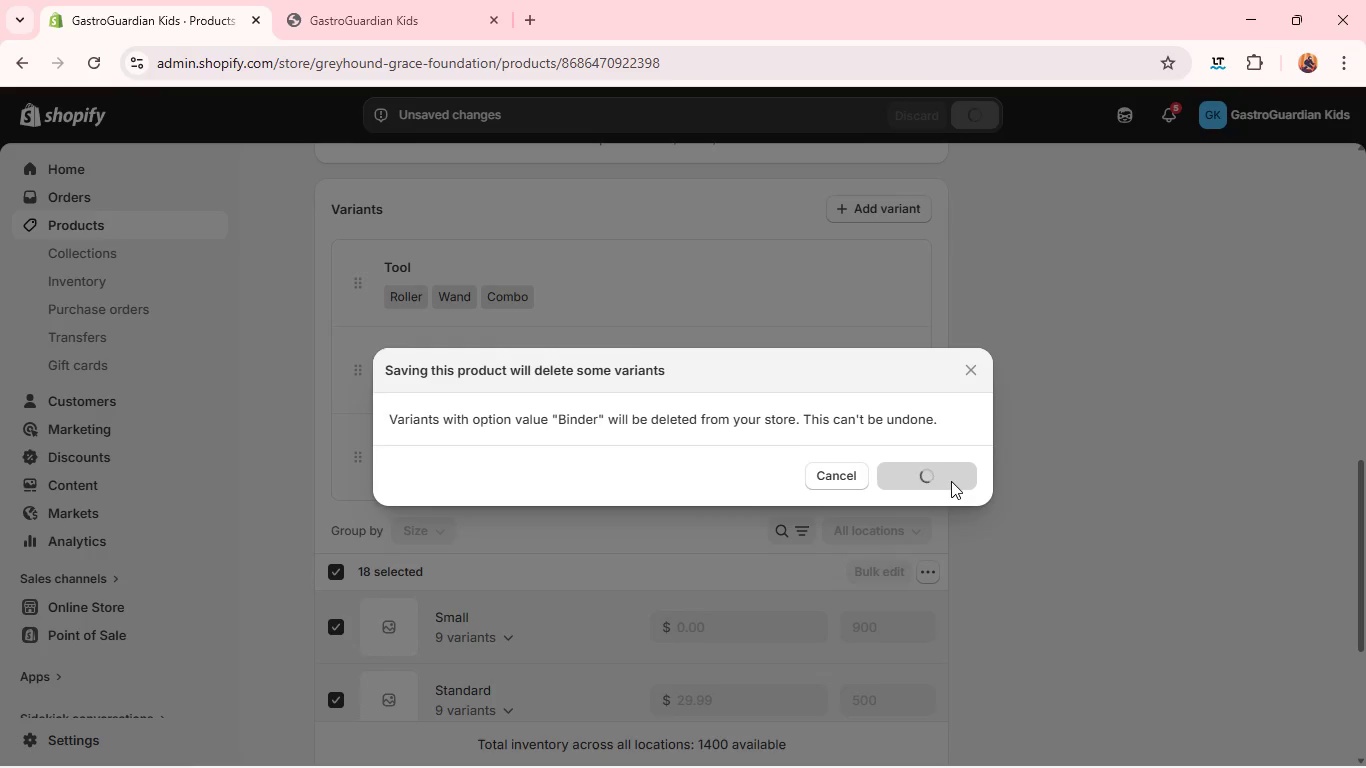 
wait(14.39)
 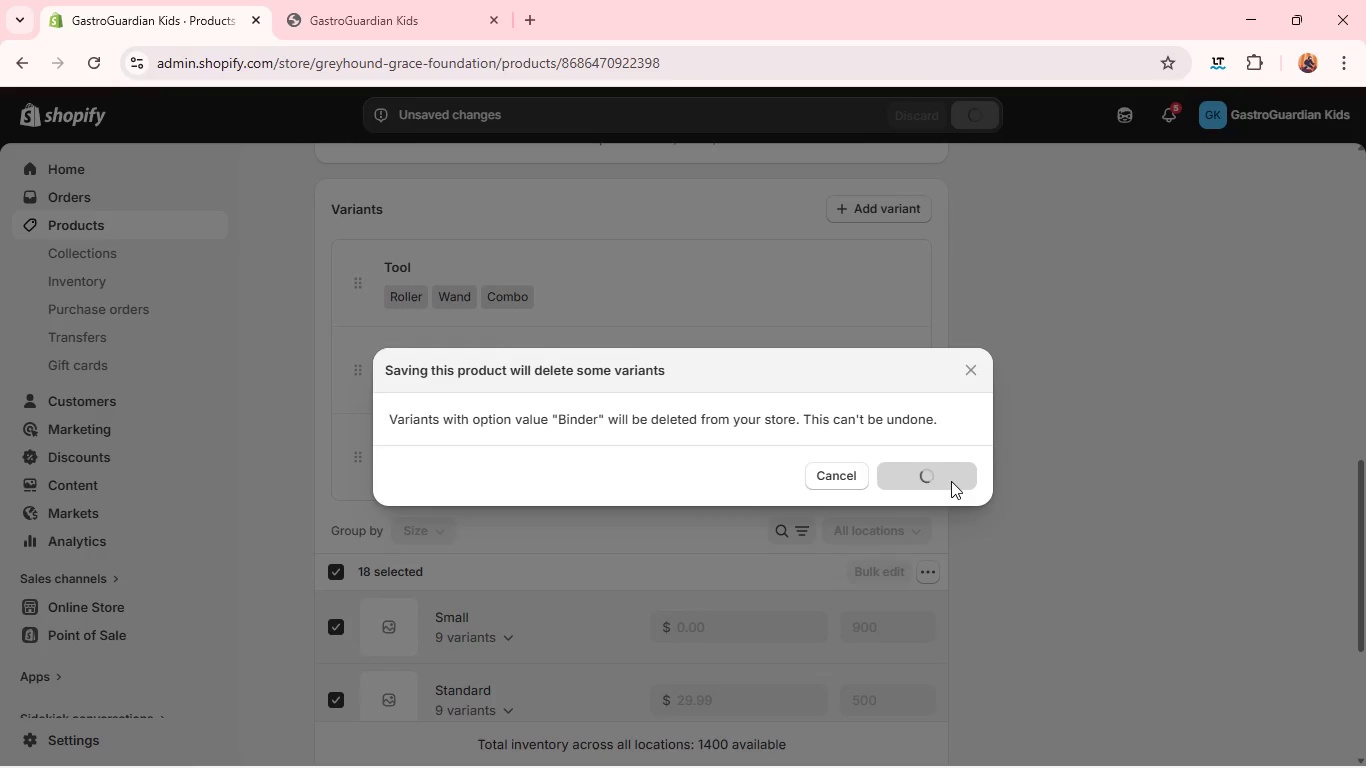 
left_click([414, 338])
 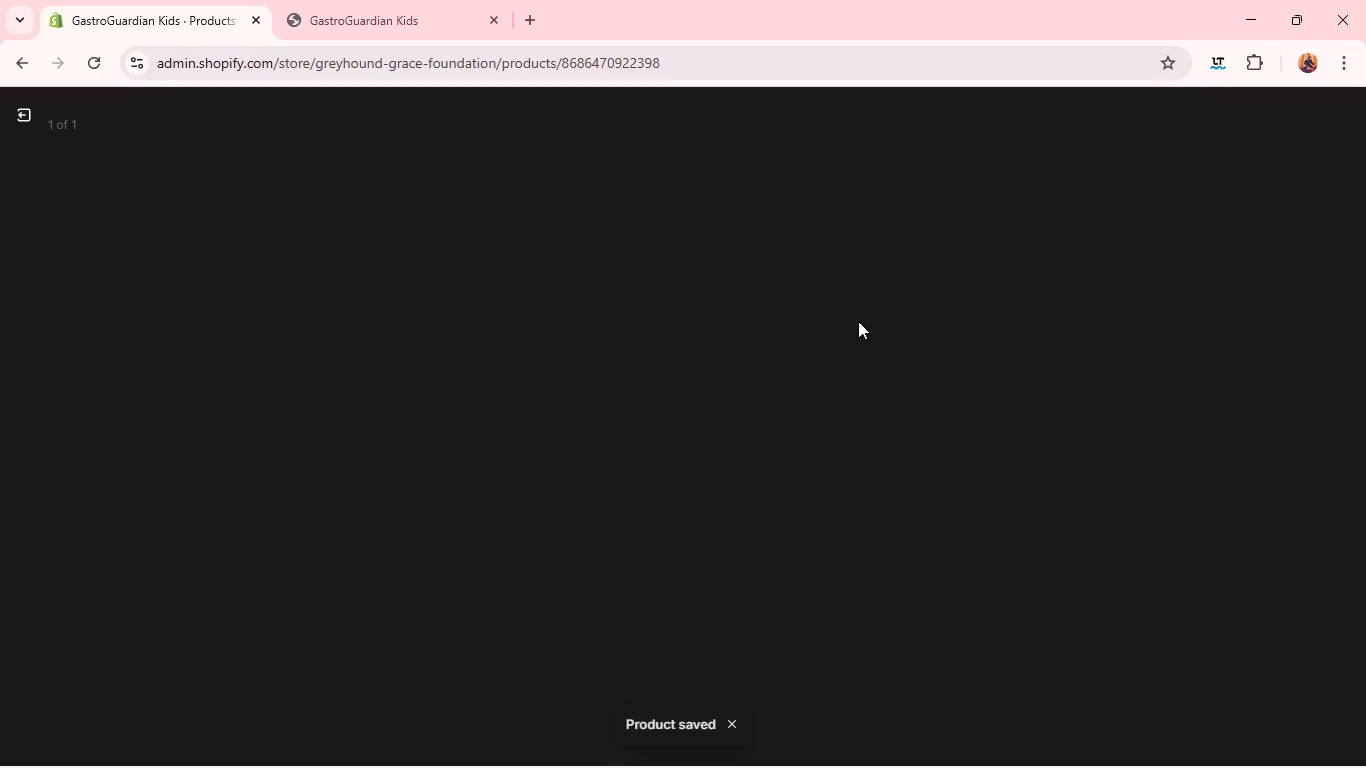 
mouse_move([935, 320])
 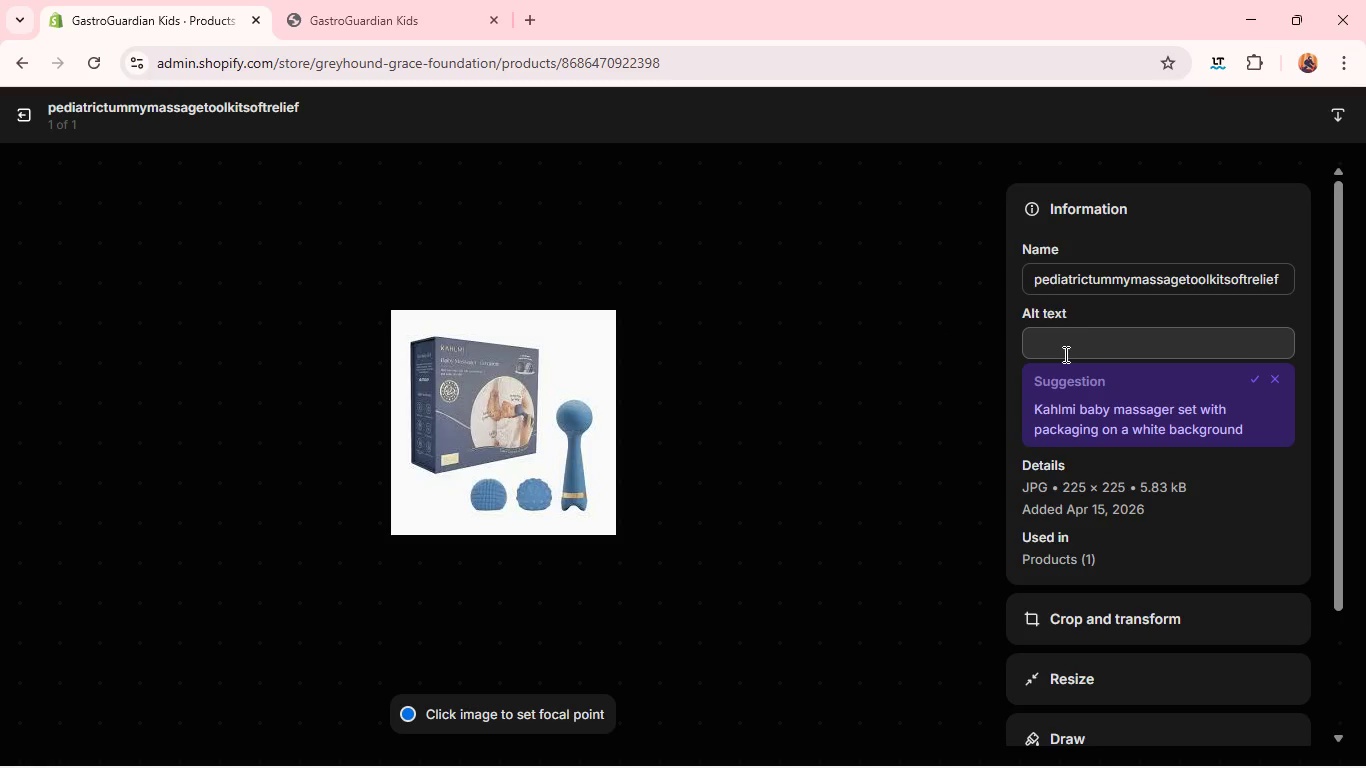 
left_click([1064, 354])
 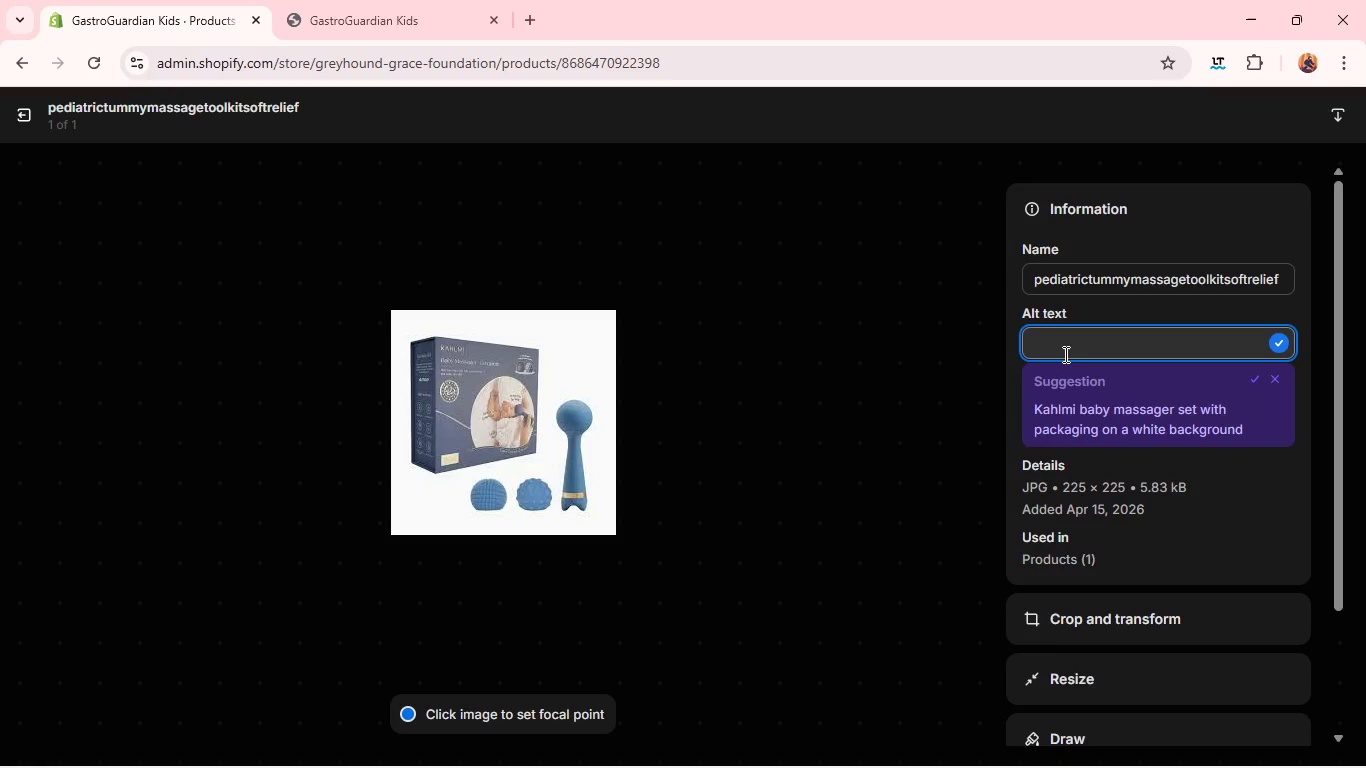 
type(p)
key(Backspace)
type(Pediatric tummy massage tool kit soft relief)
 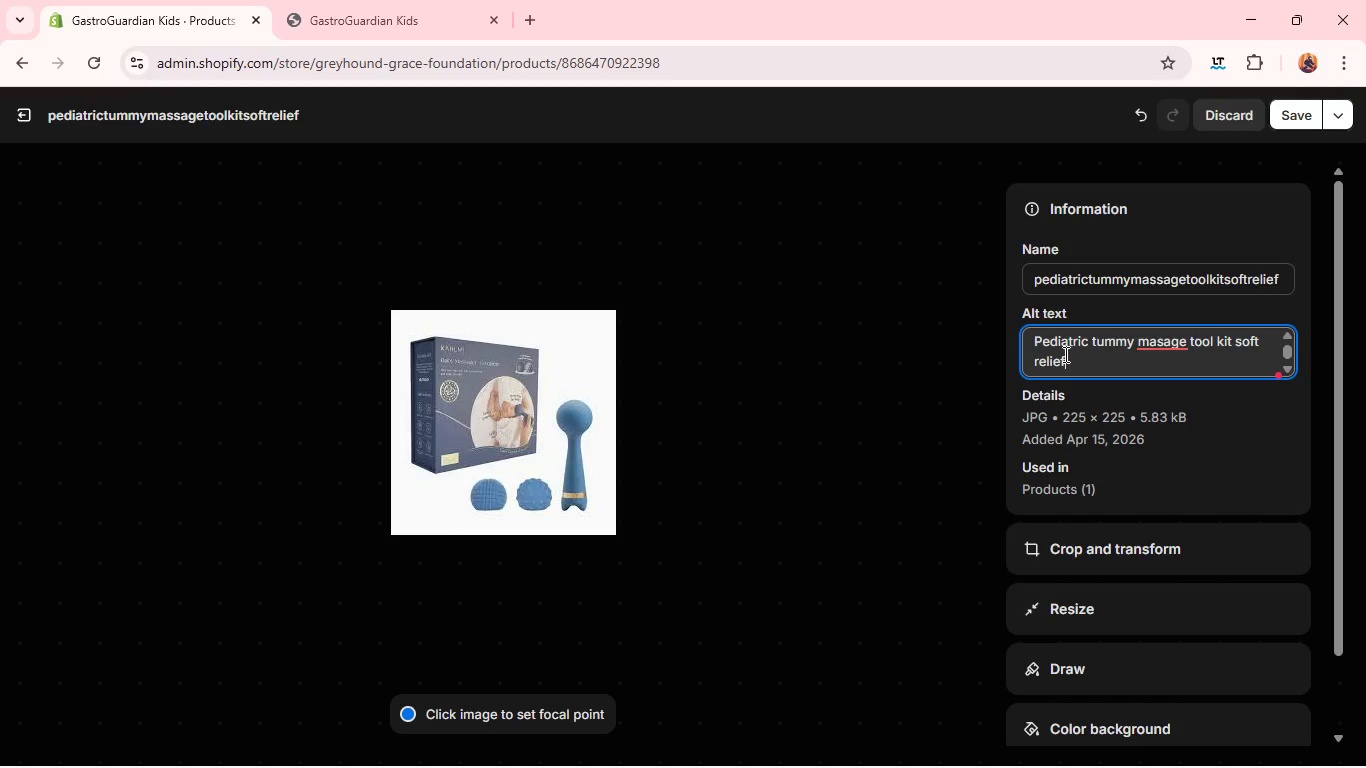 
left_click([1170, 337])
 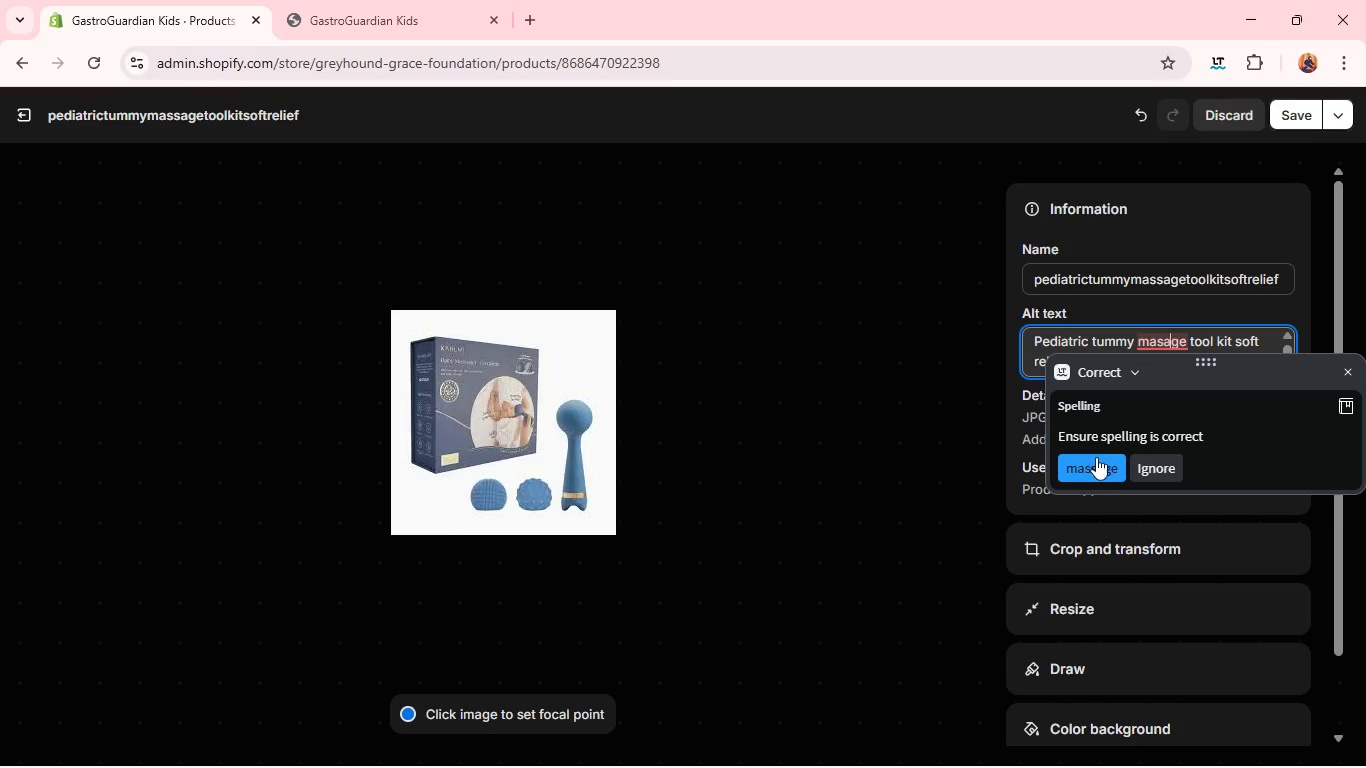 
left_click([1094, 460])
 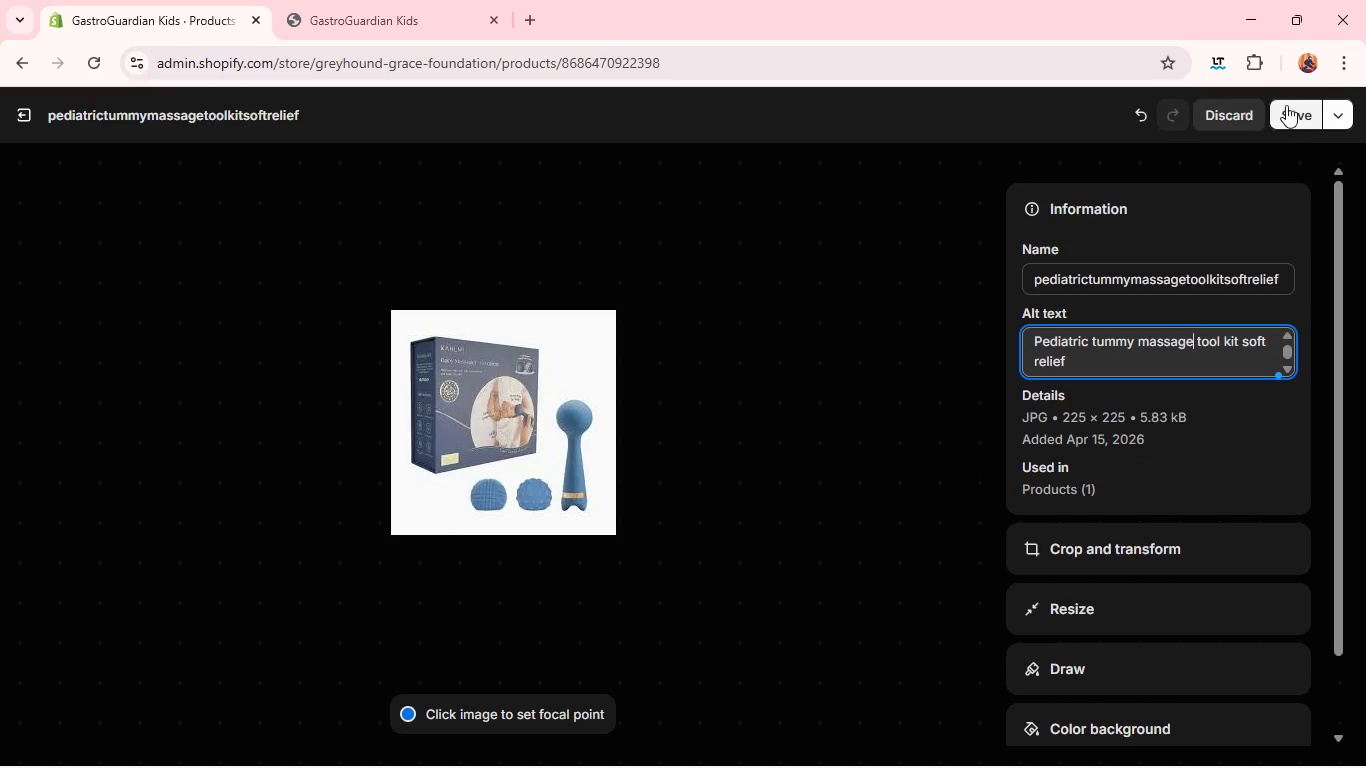 
left_click([1290, 109])
 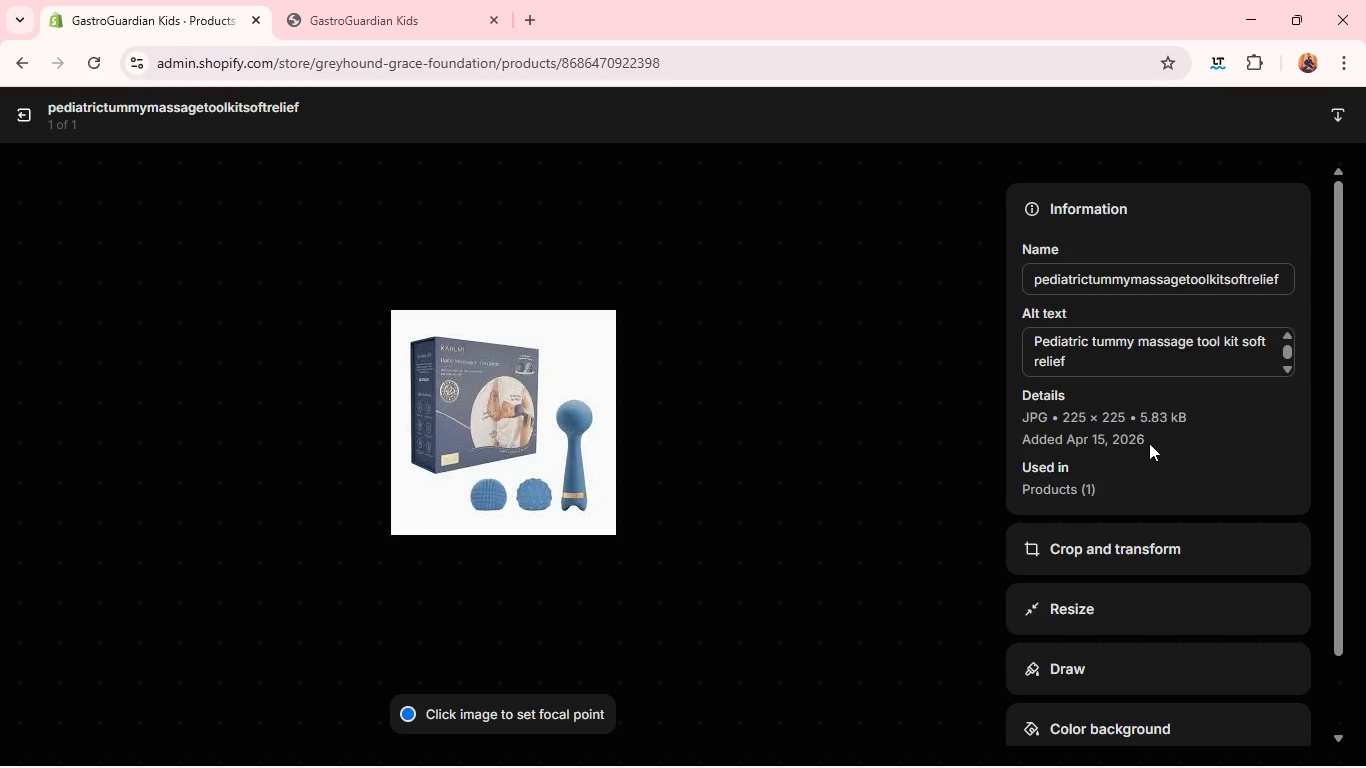 
left_click([1116, 540])
 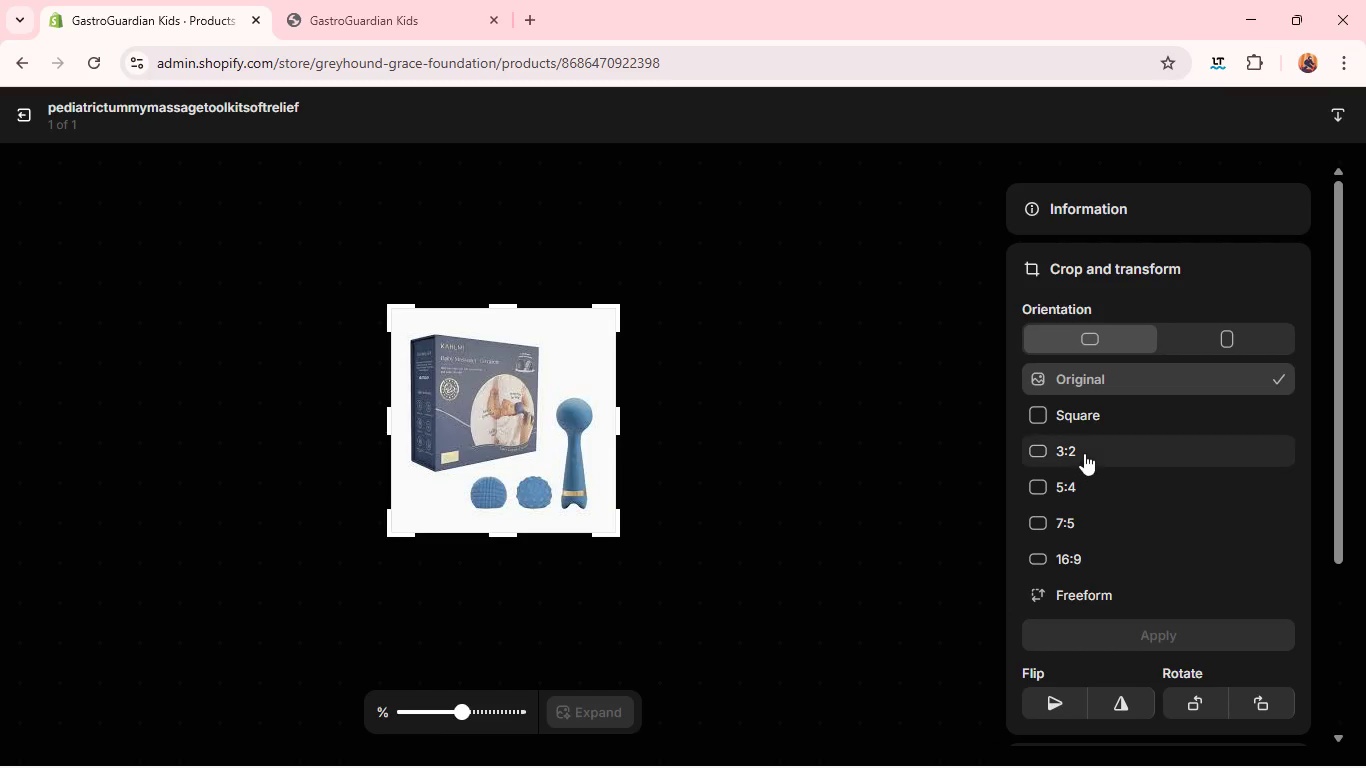 
left_click([1081, 449])
 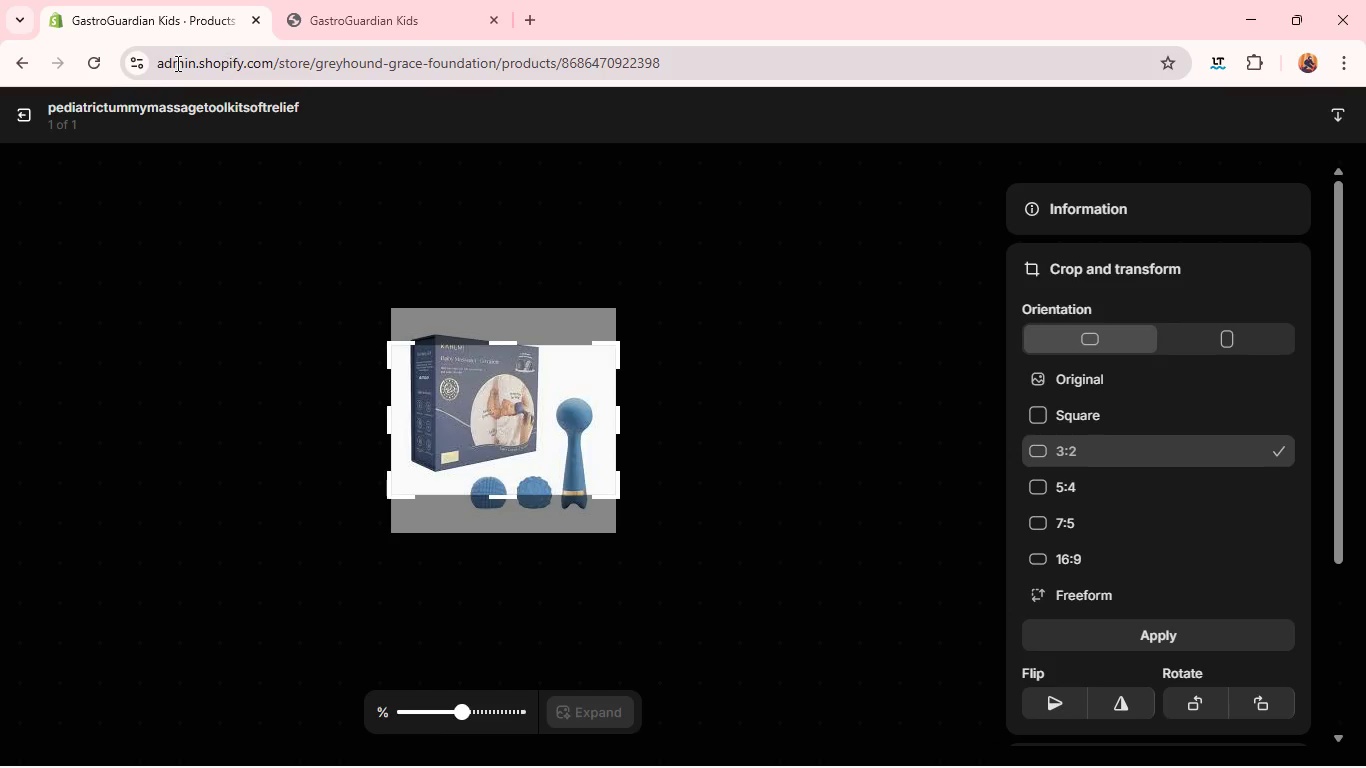 
left_click([23, 106])
 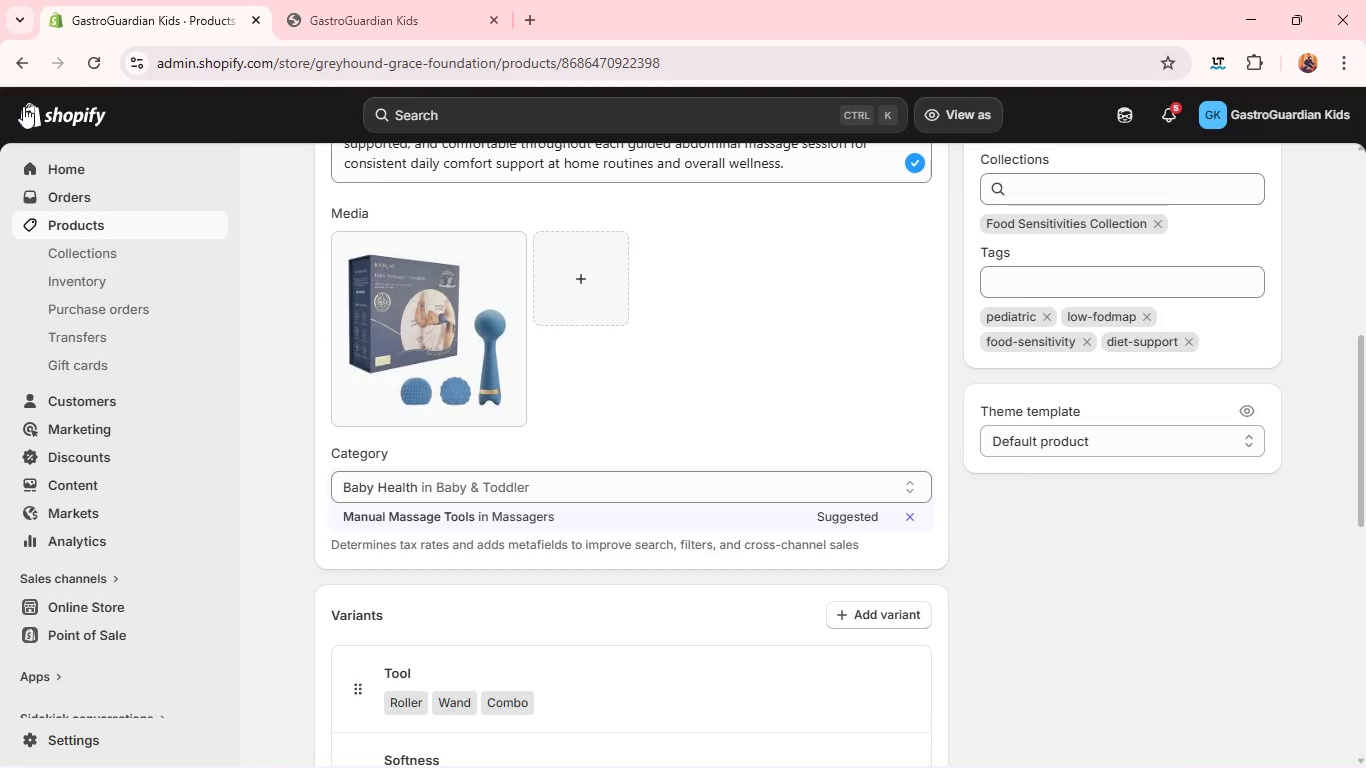 
key(Unknown)
 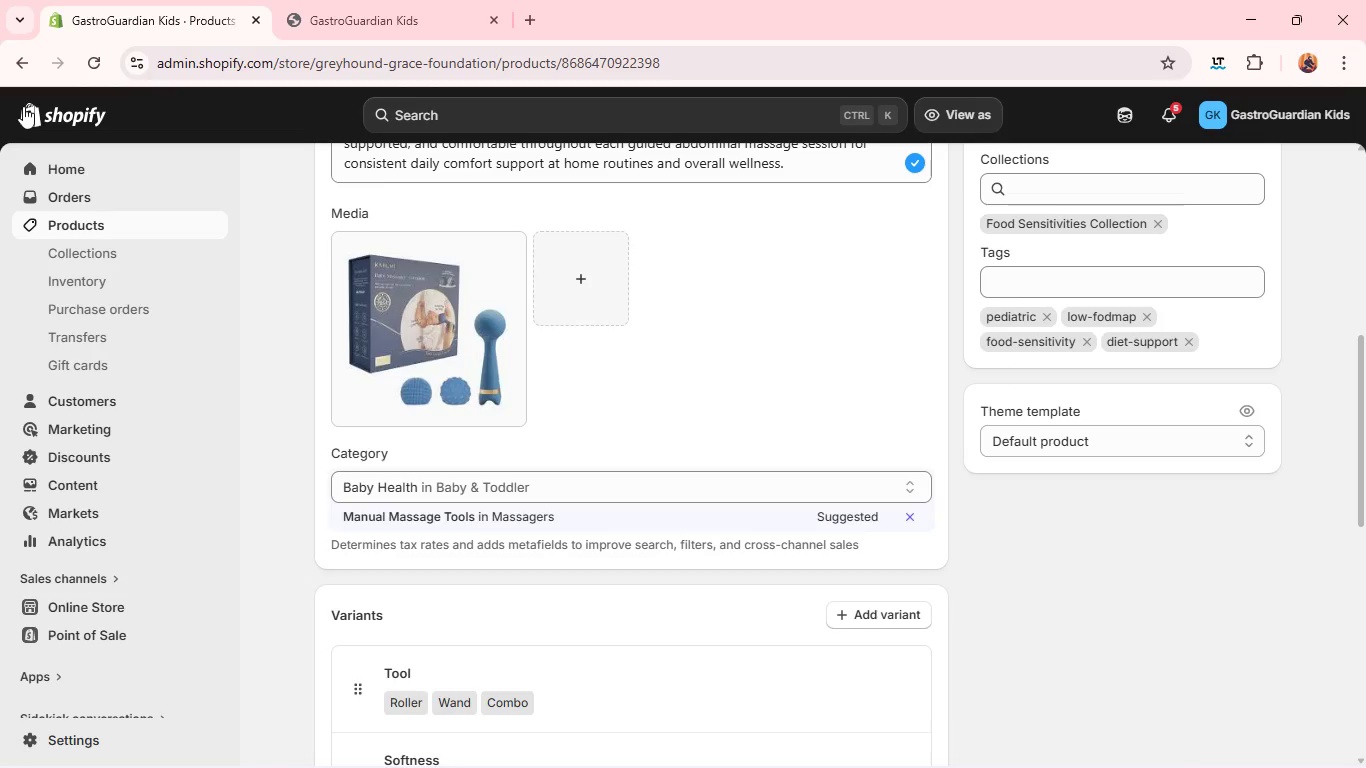 
key(Unknown)
 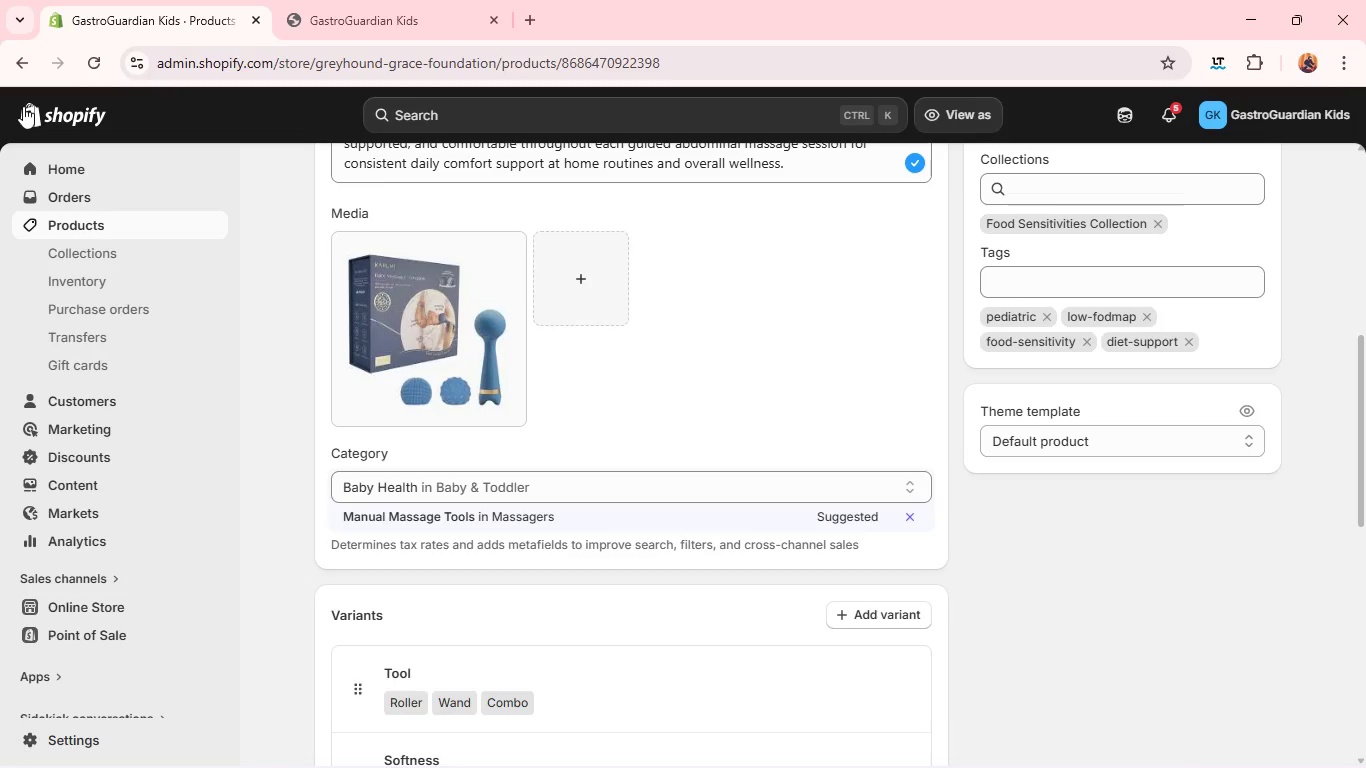 
key(Unknown)
 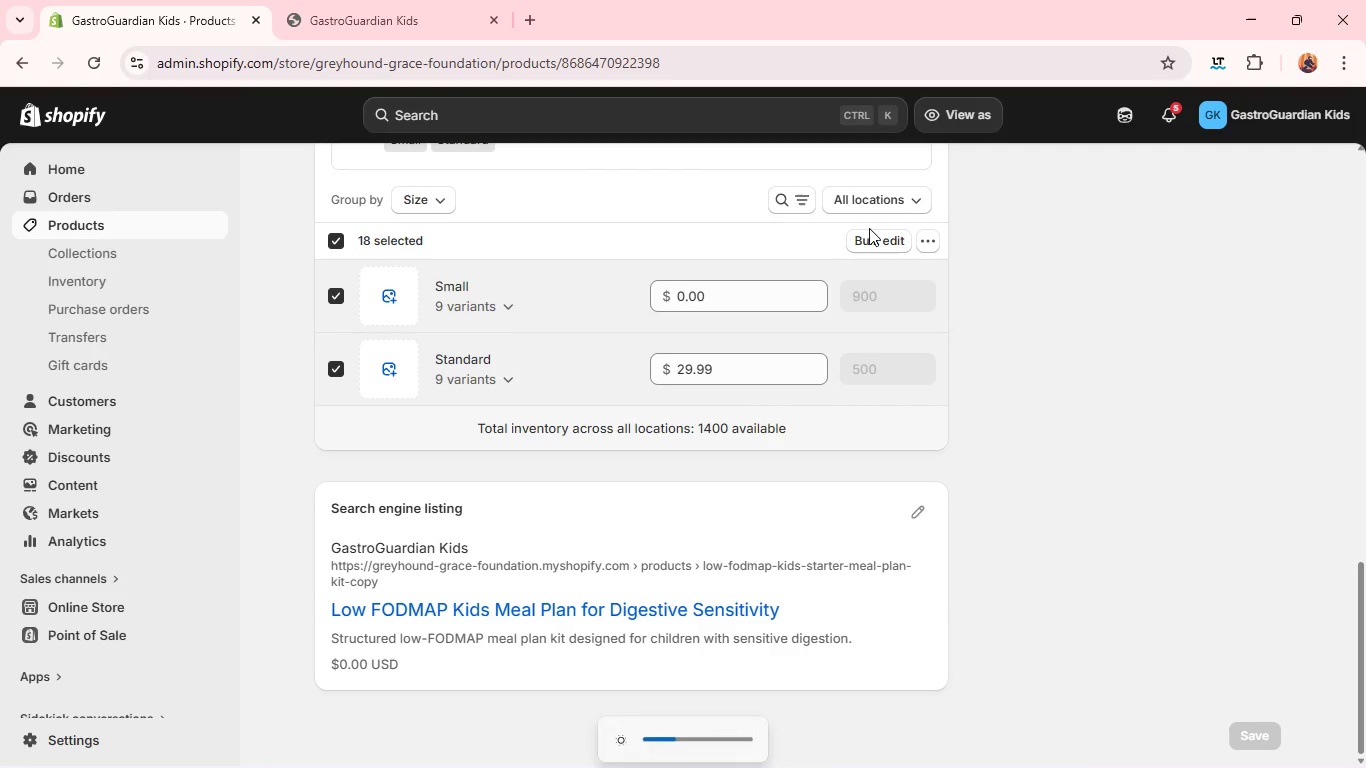 
left_click([871, 238])
 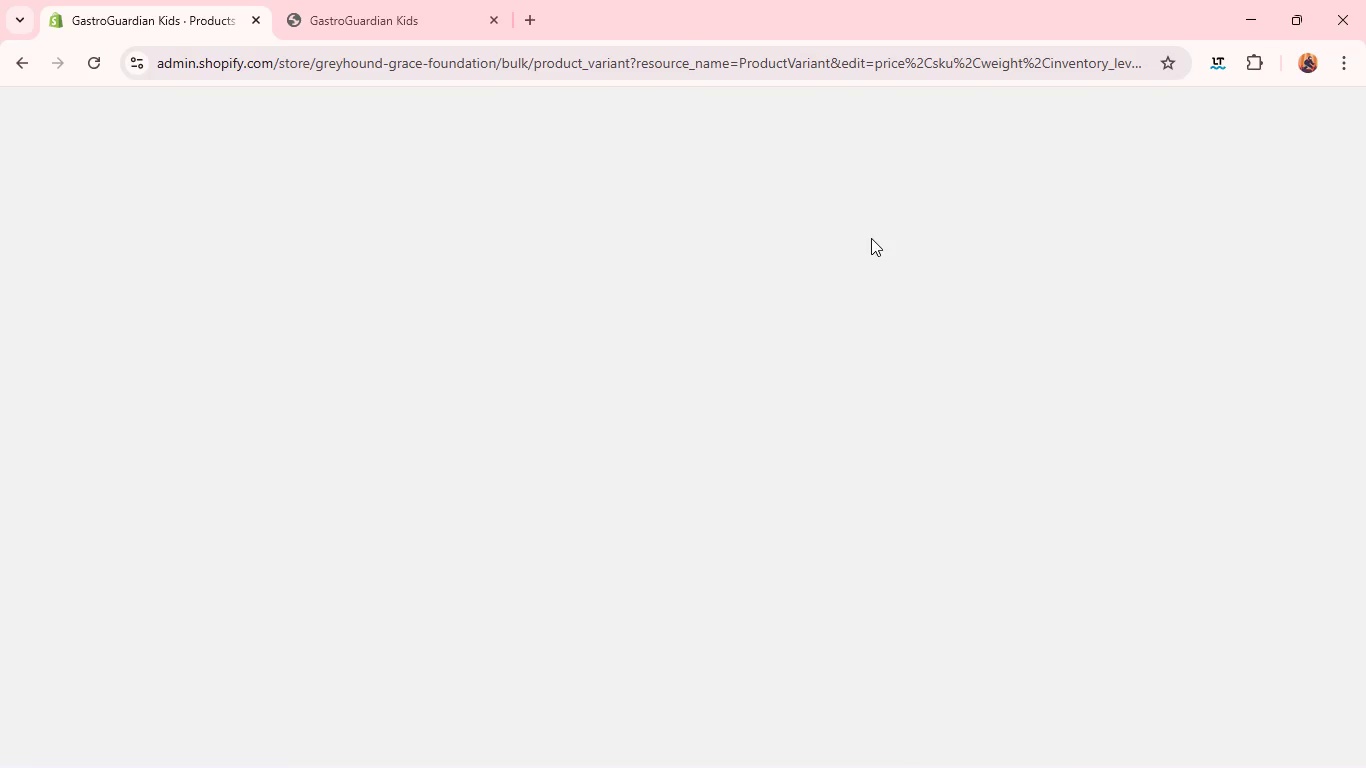 
wait(8.7)
 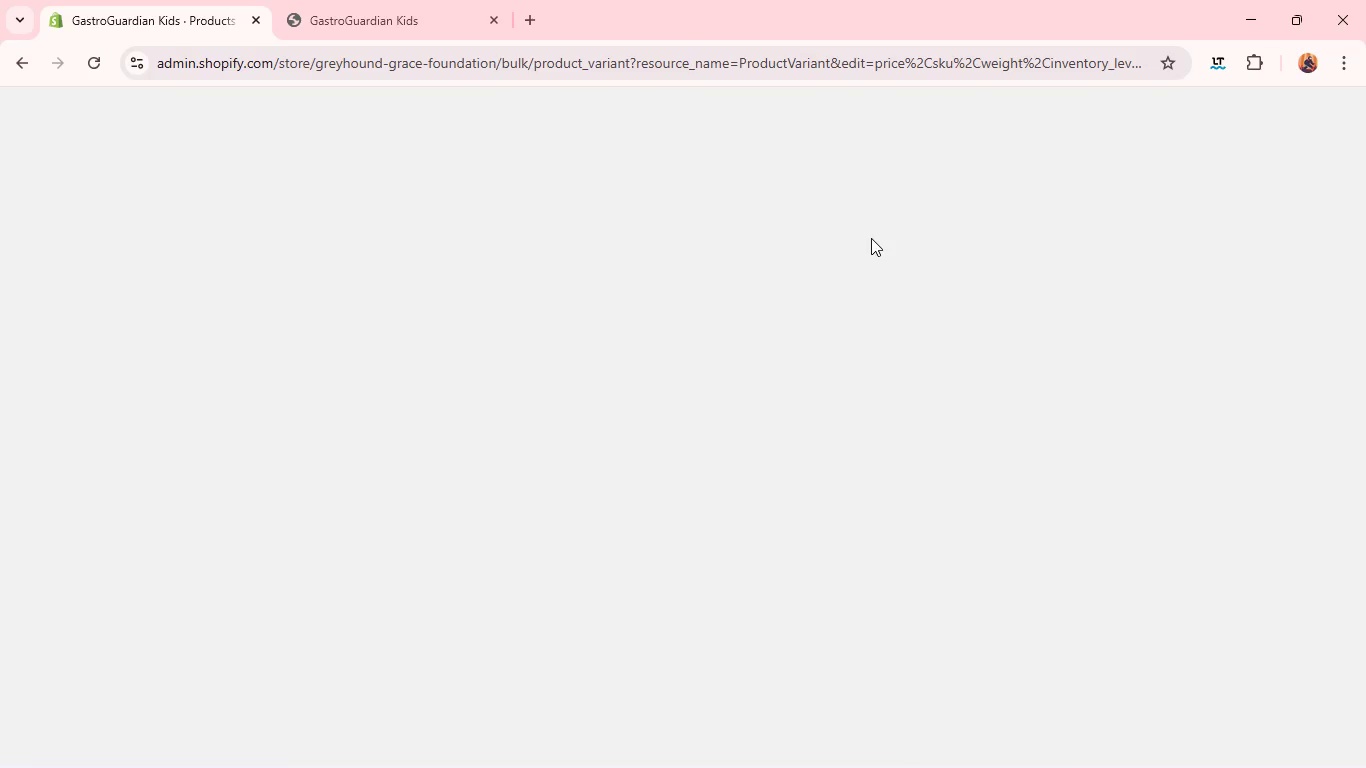 
double_click([613, 200])
 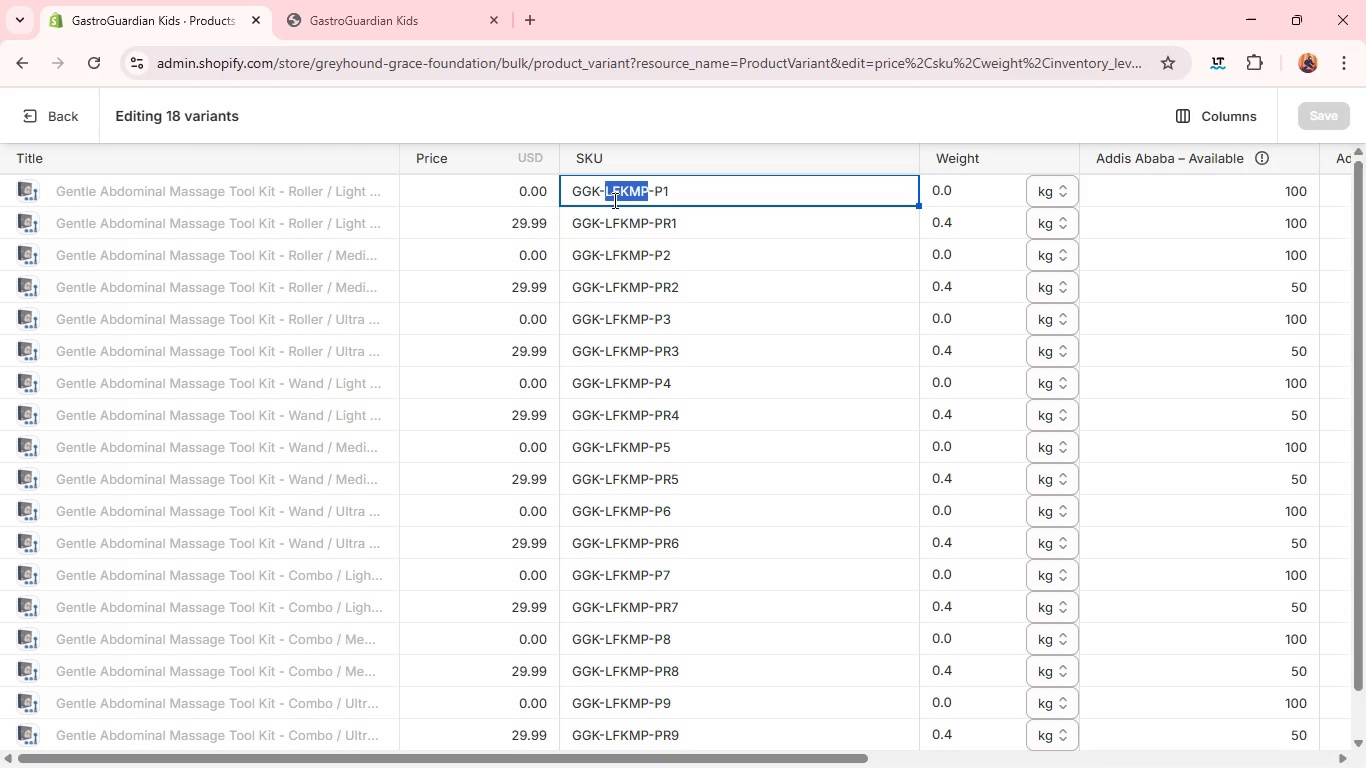 
key(Control+A)
 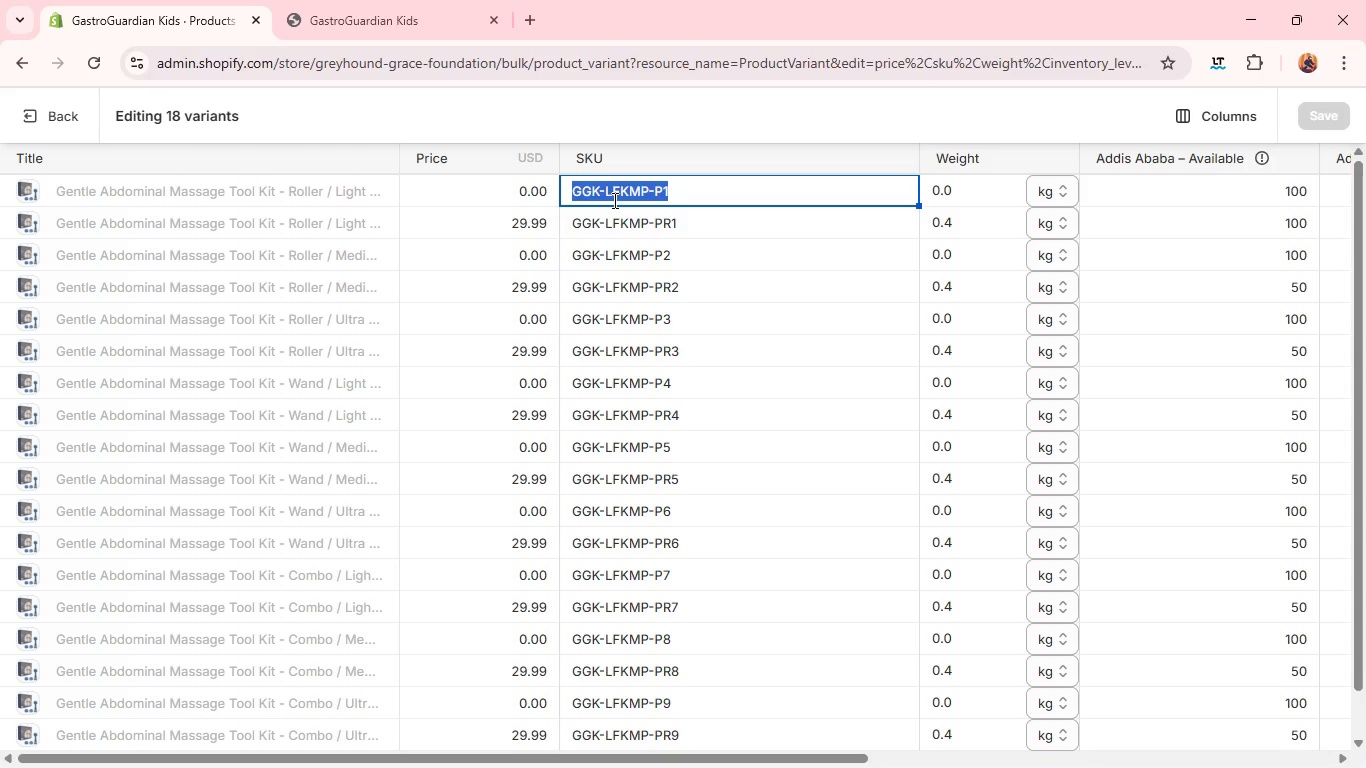 
left_click([613, 200])
 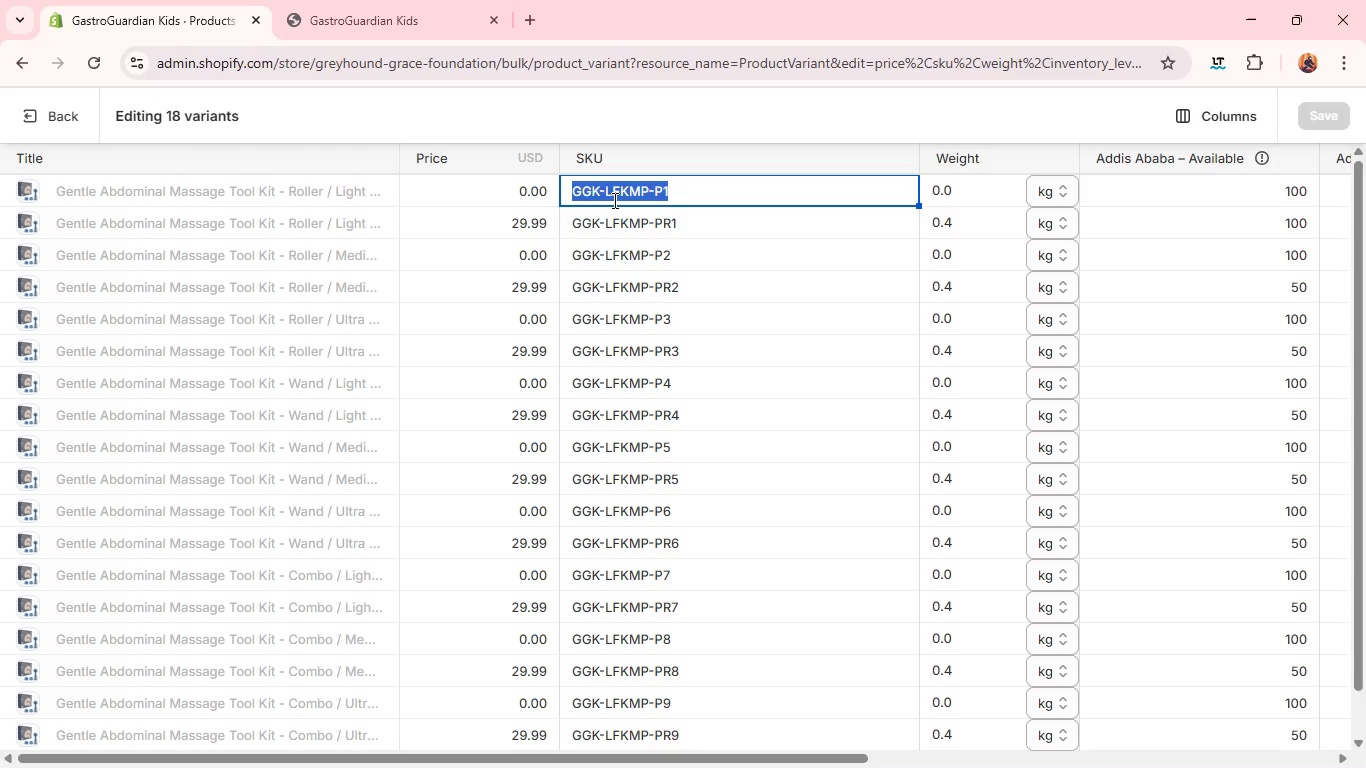 
type(GGK-GAMT-)
 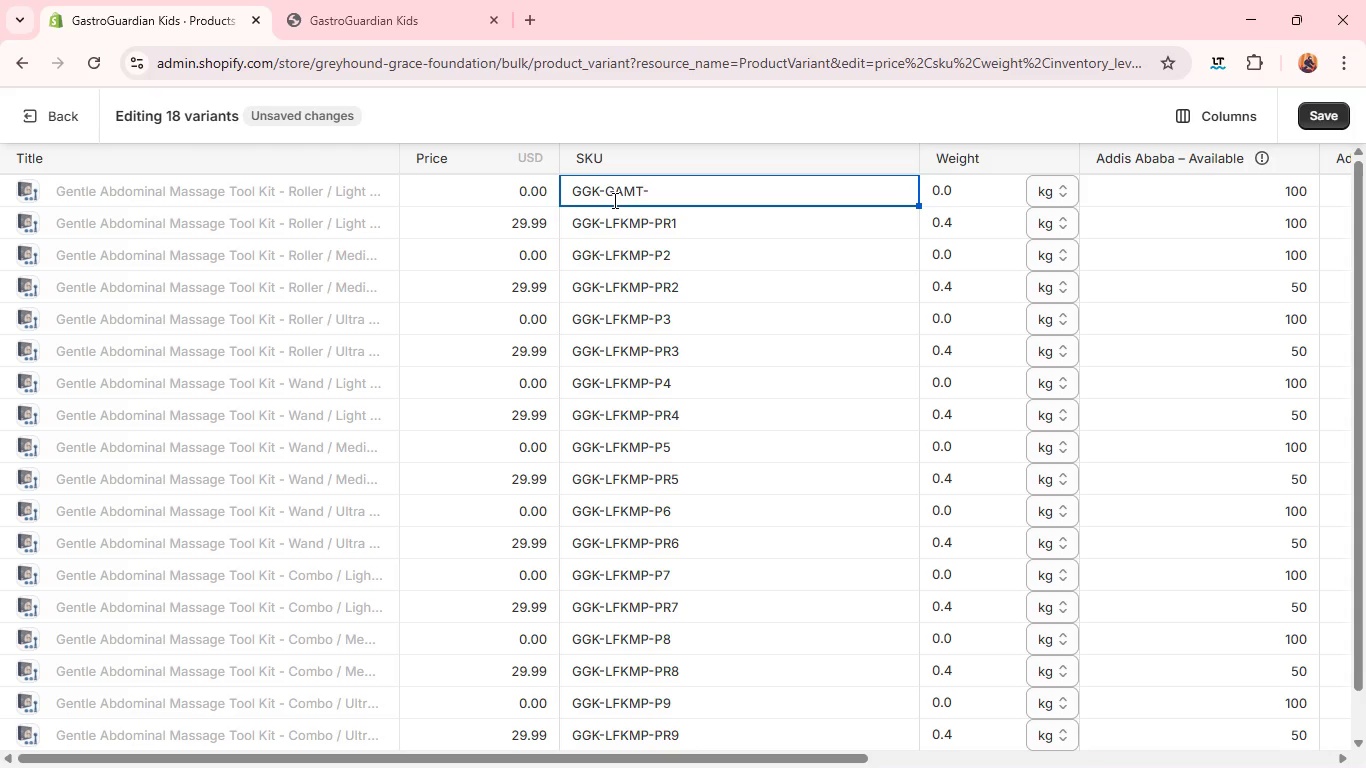 
wait(6.16)
 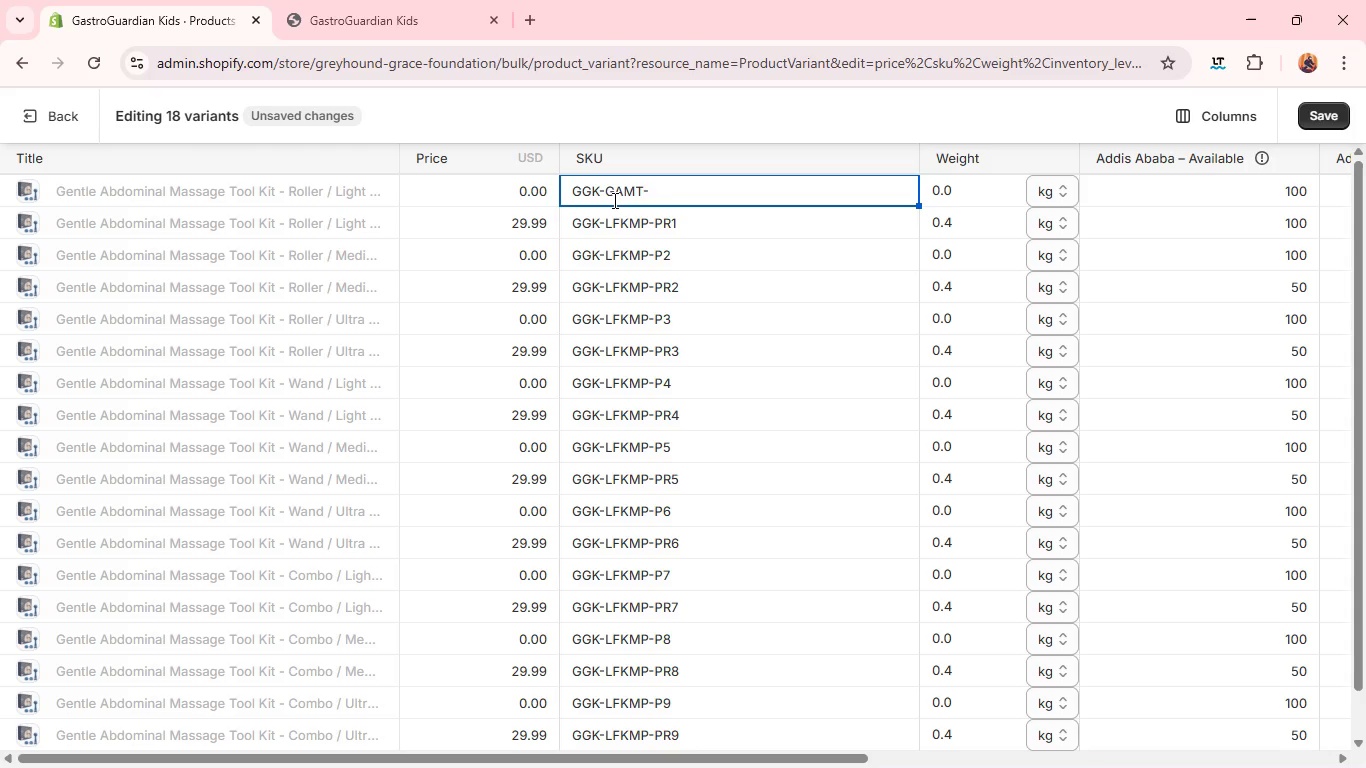 
type(R1)
 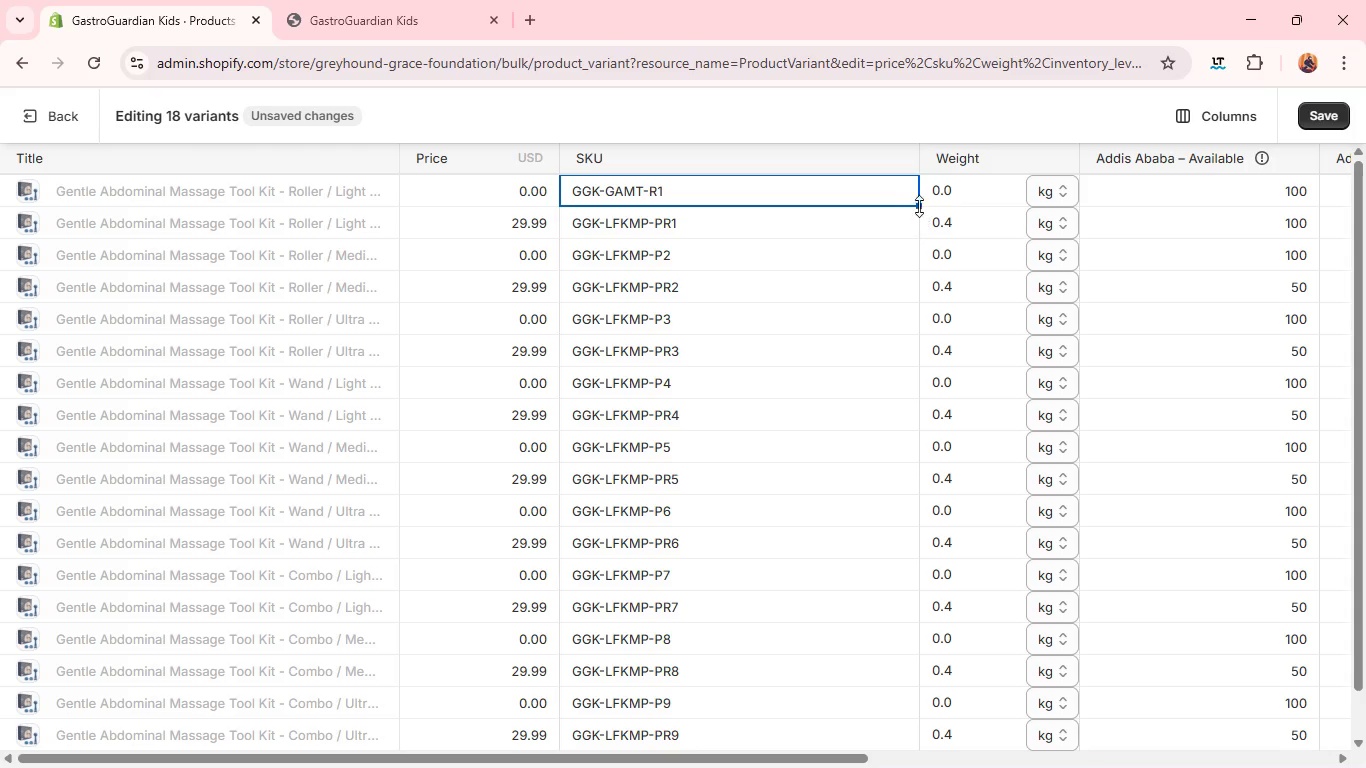 
left_click_drag(start_coordinate=[919, 204], to_coordinate=[895, 343])
 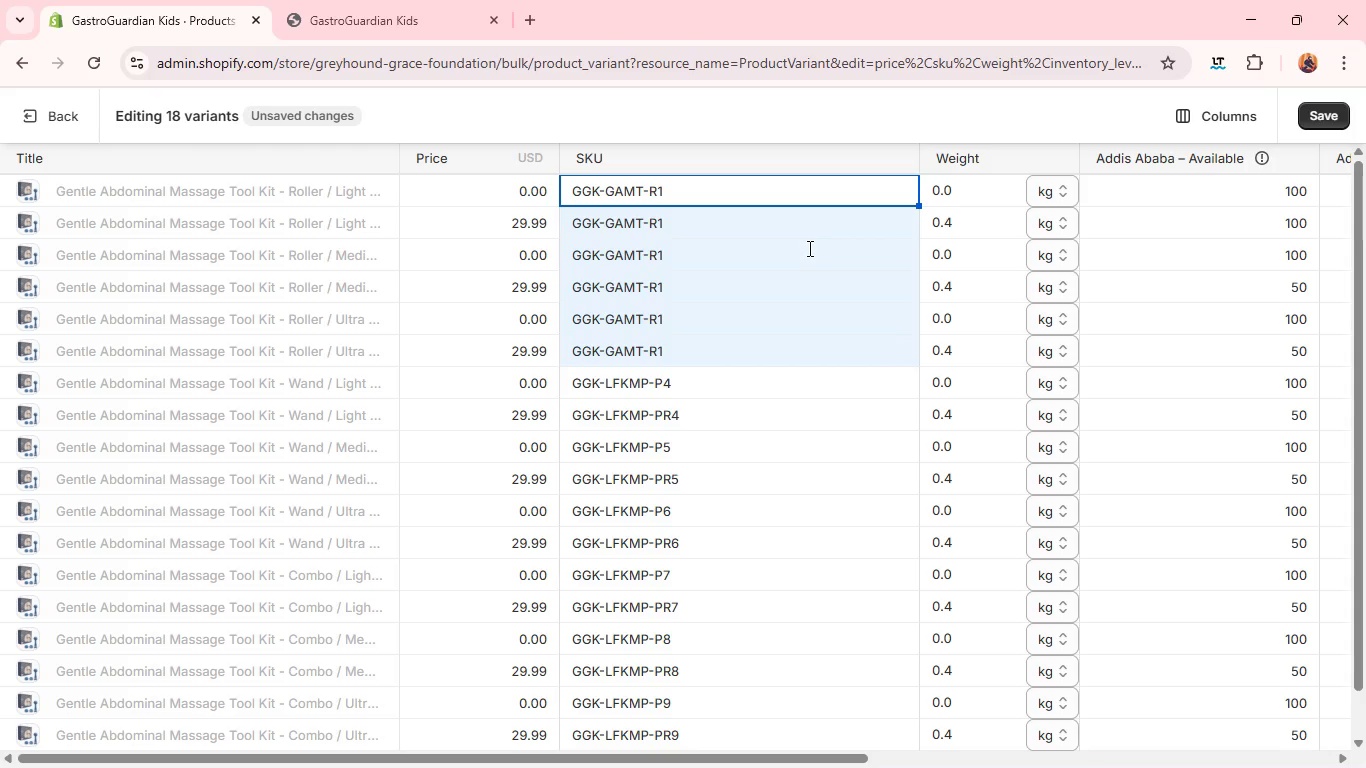 
left_click([808, 248])
 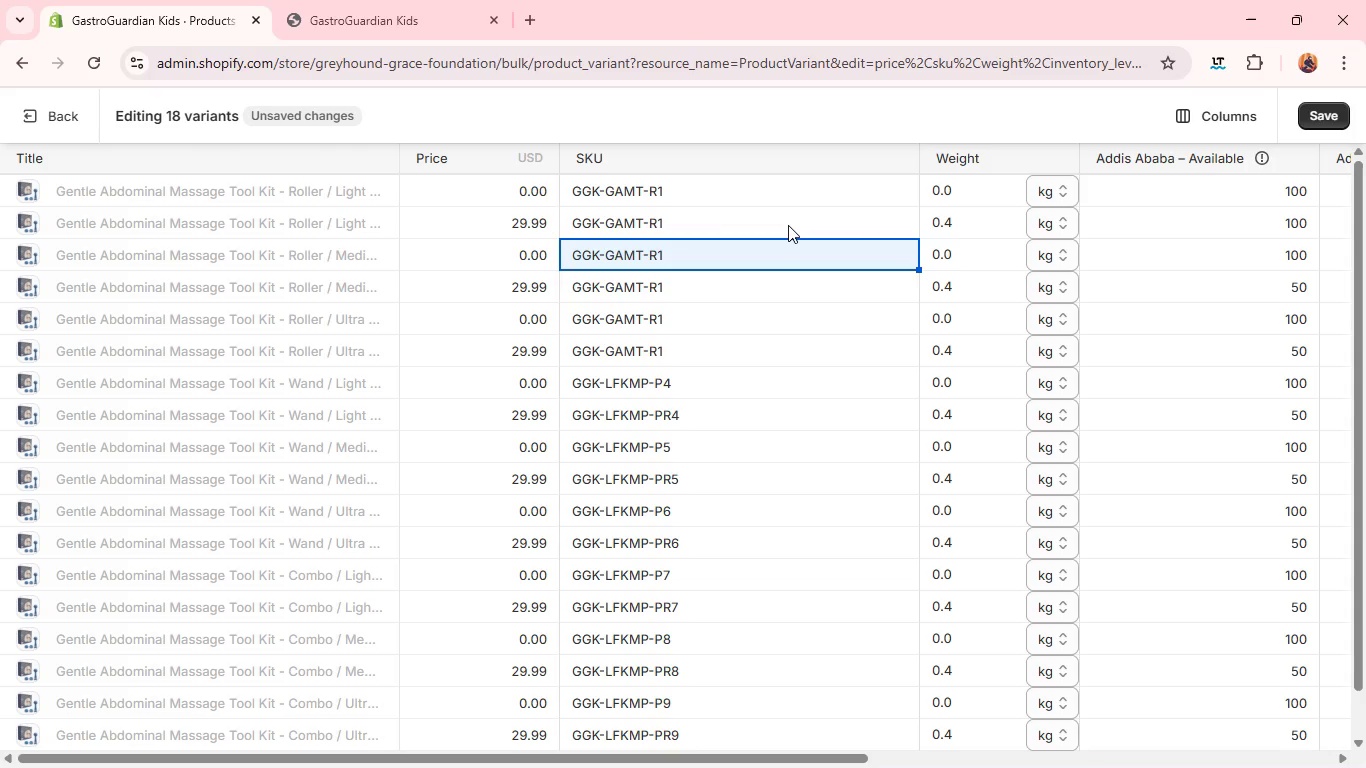 
left_click([788, 225])
 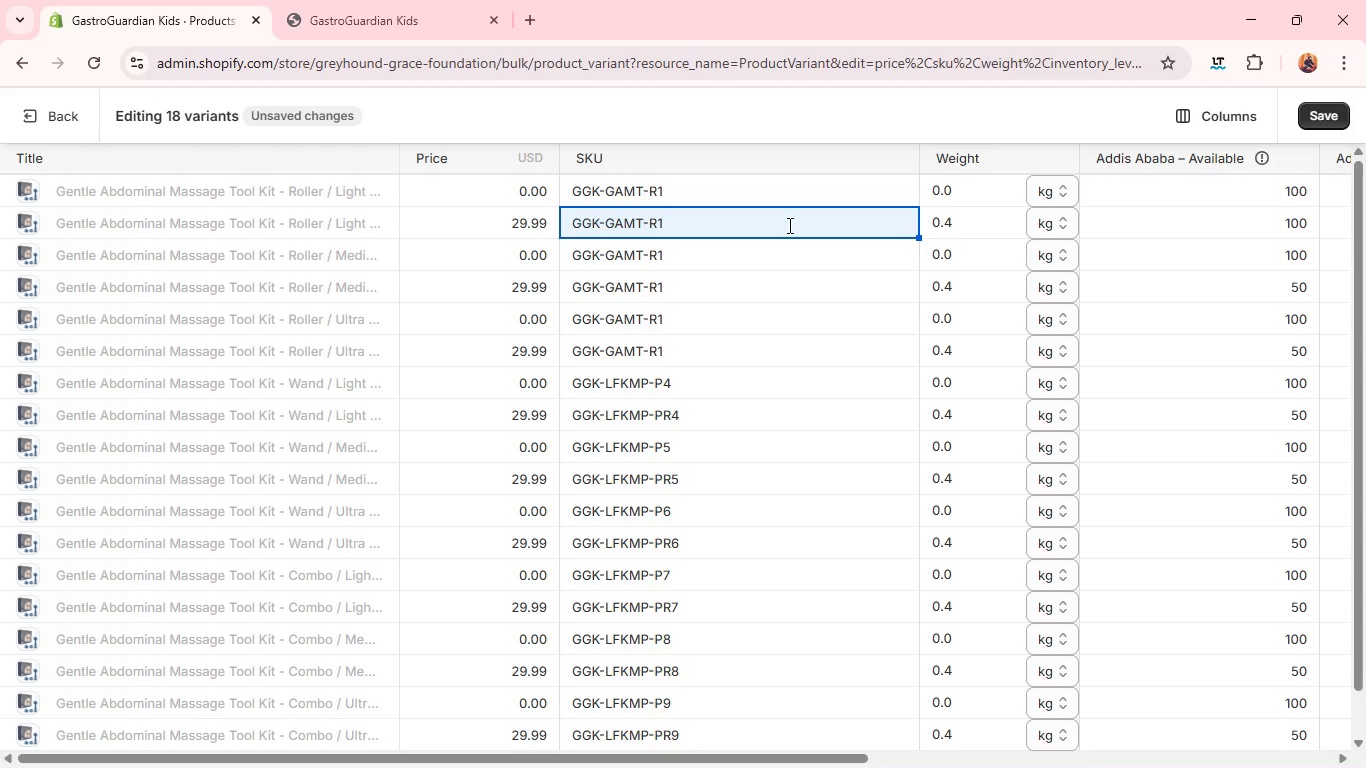 
left_click([788, 225])
 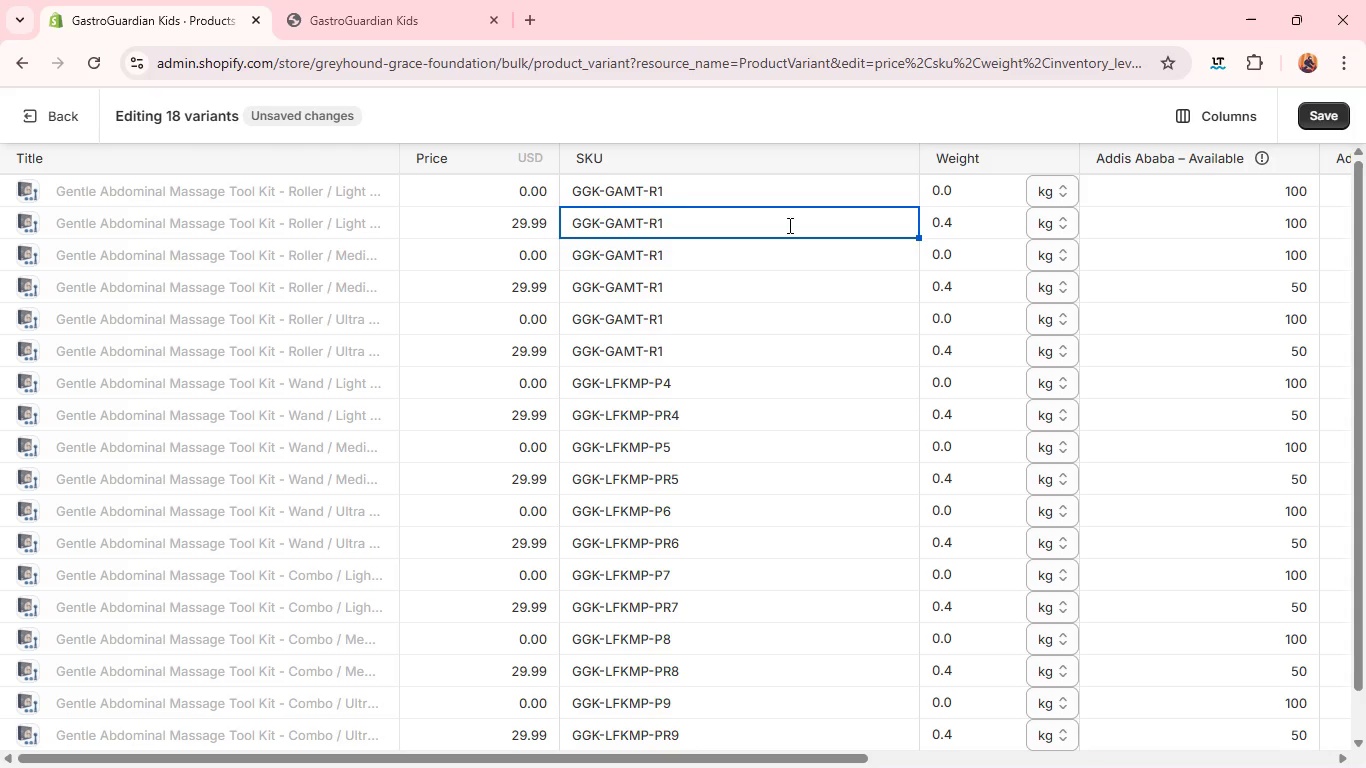 
key(Backspace)
 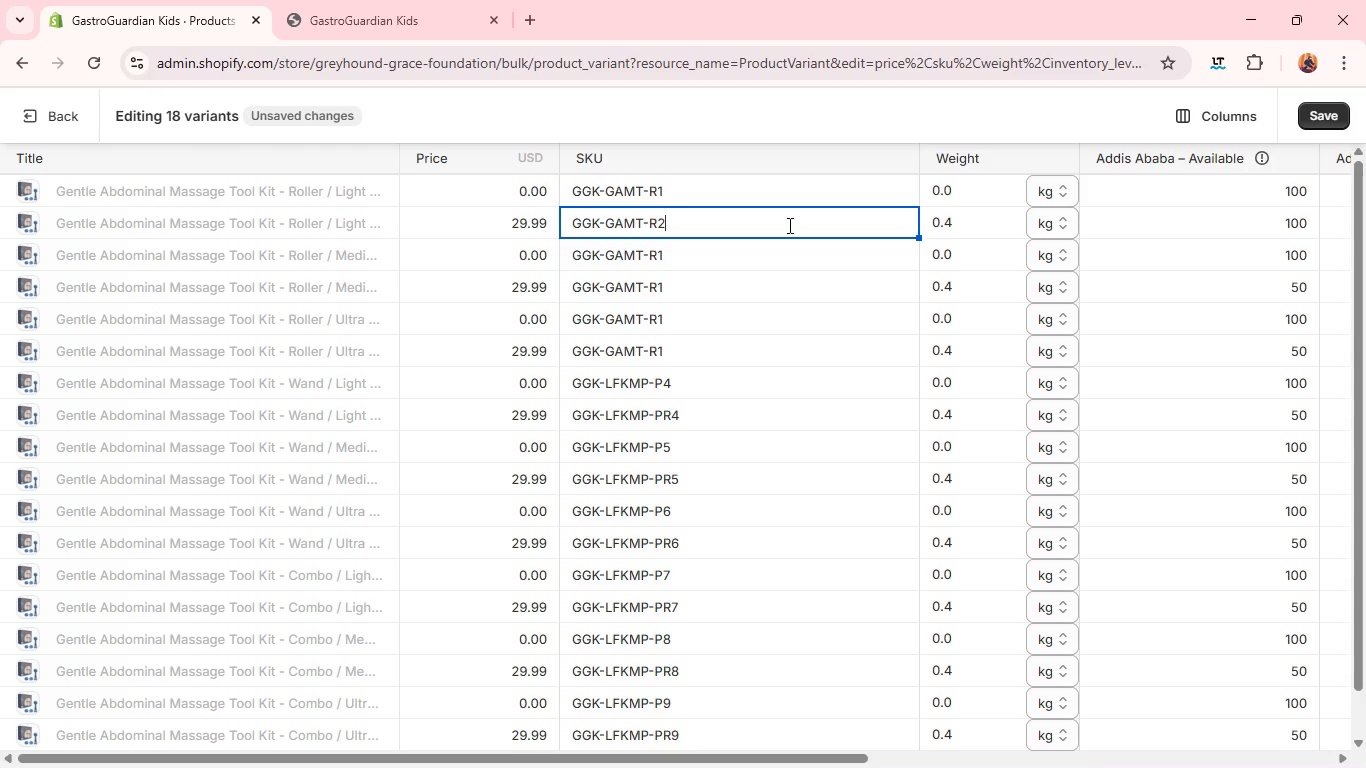 
key(2)
 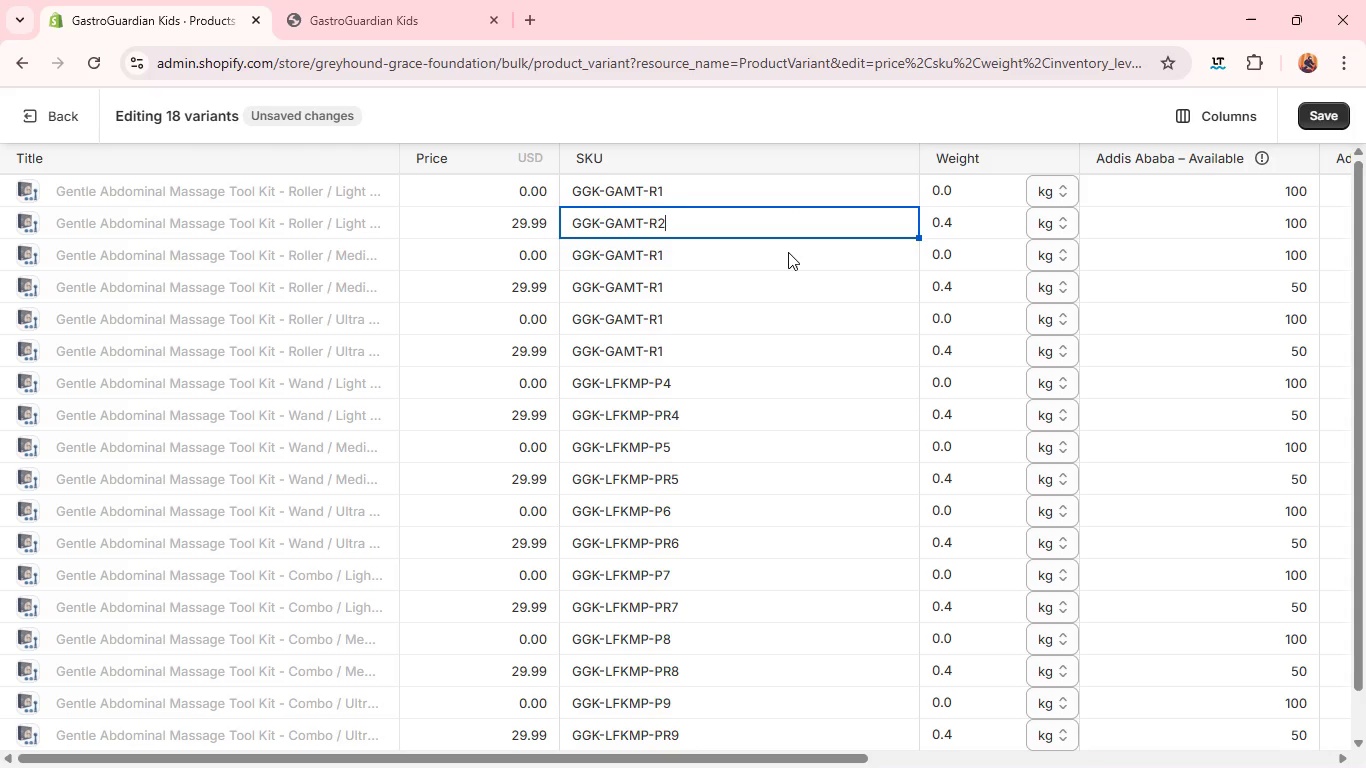 
left_click([788, 252])
 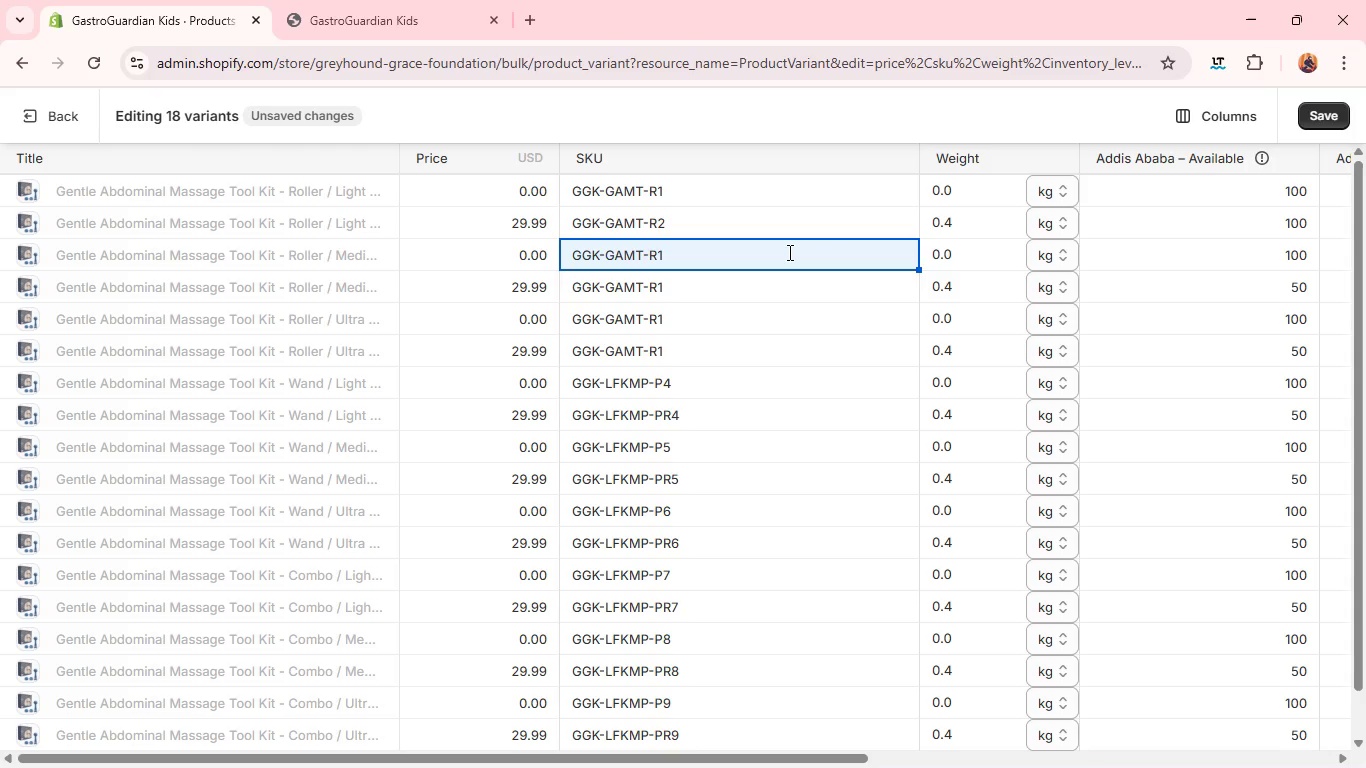 
left_click([788, 252])
 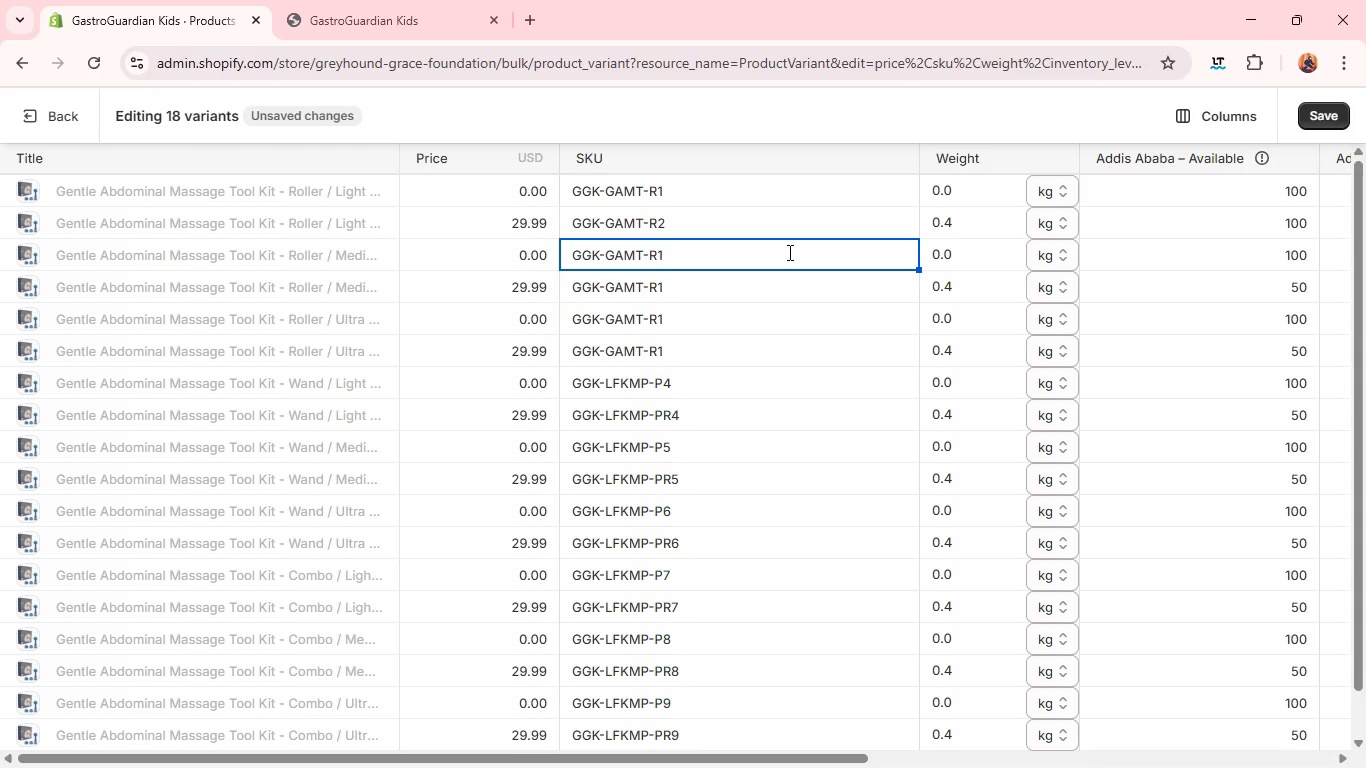 
key(Backspace)
 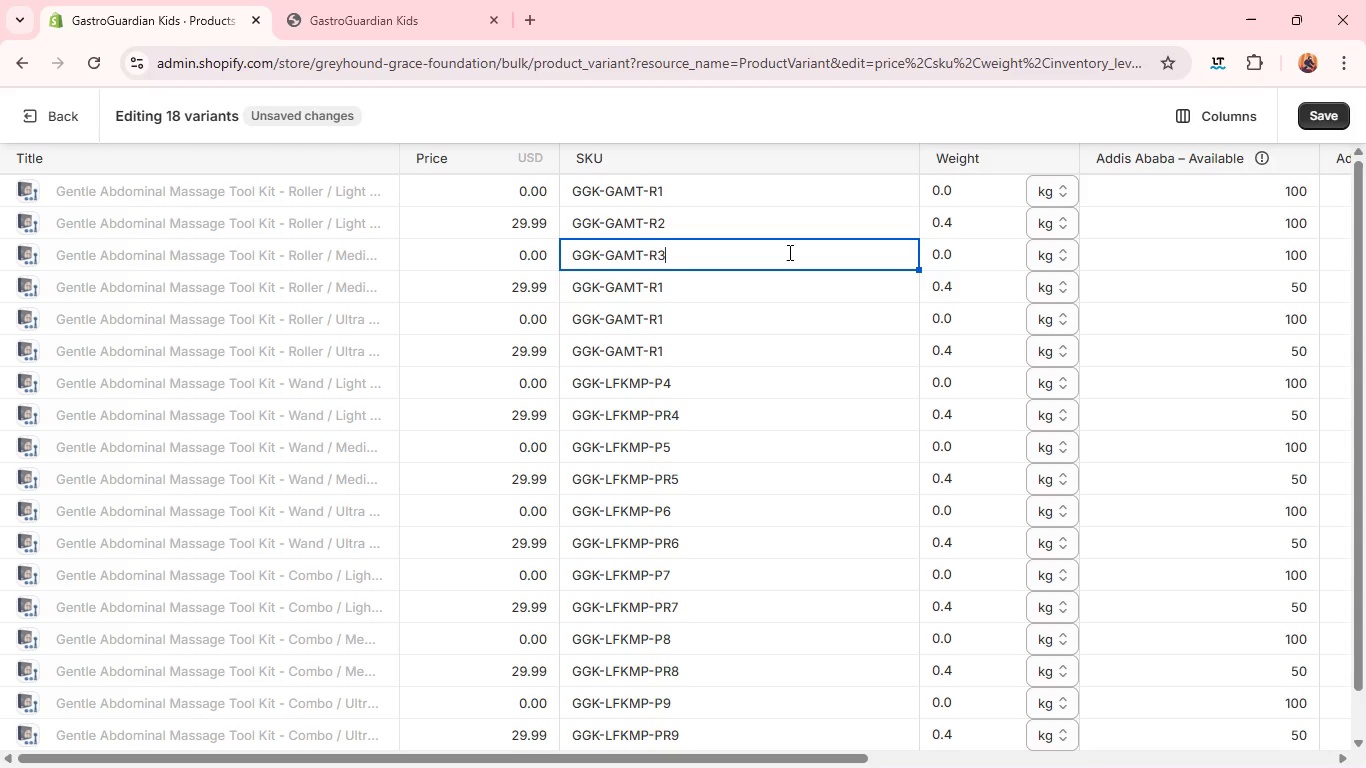 
key(3)
 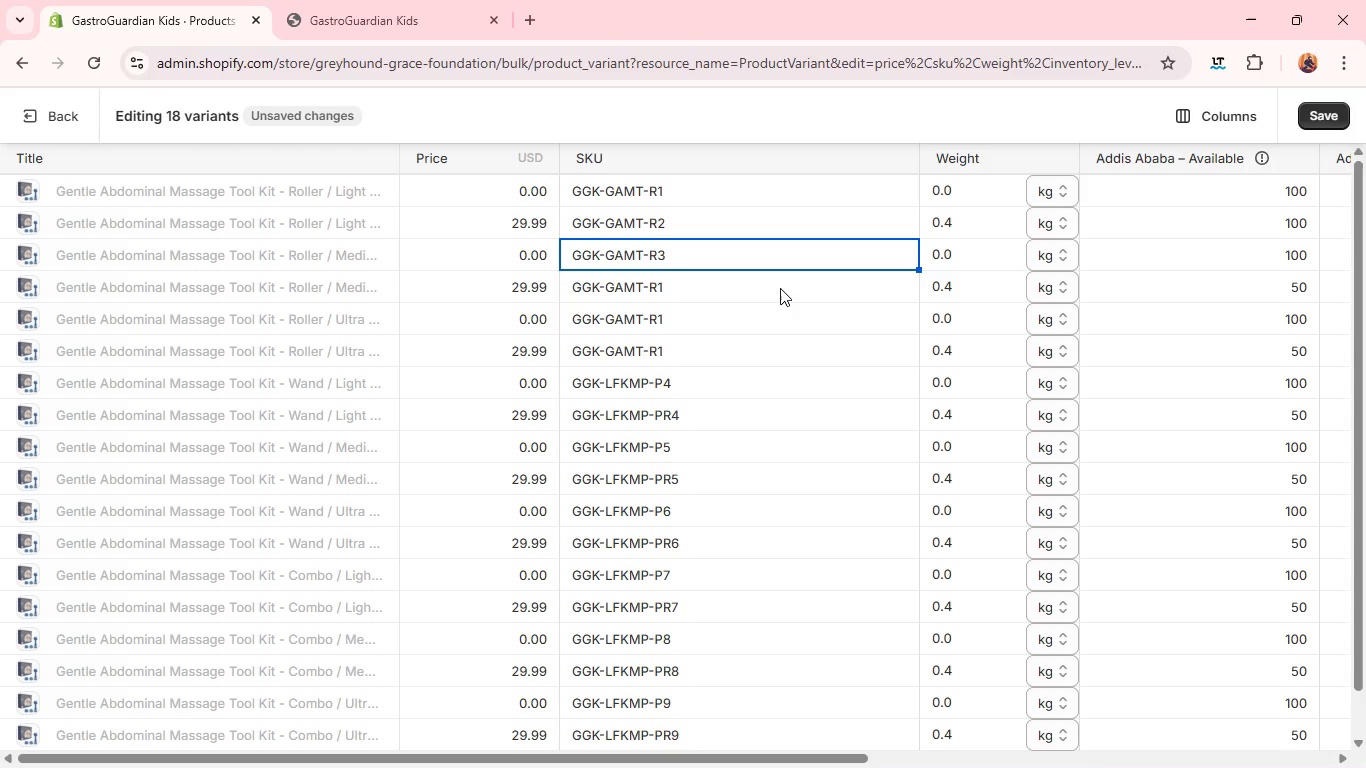 
left_click([780, 288])
 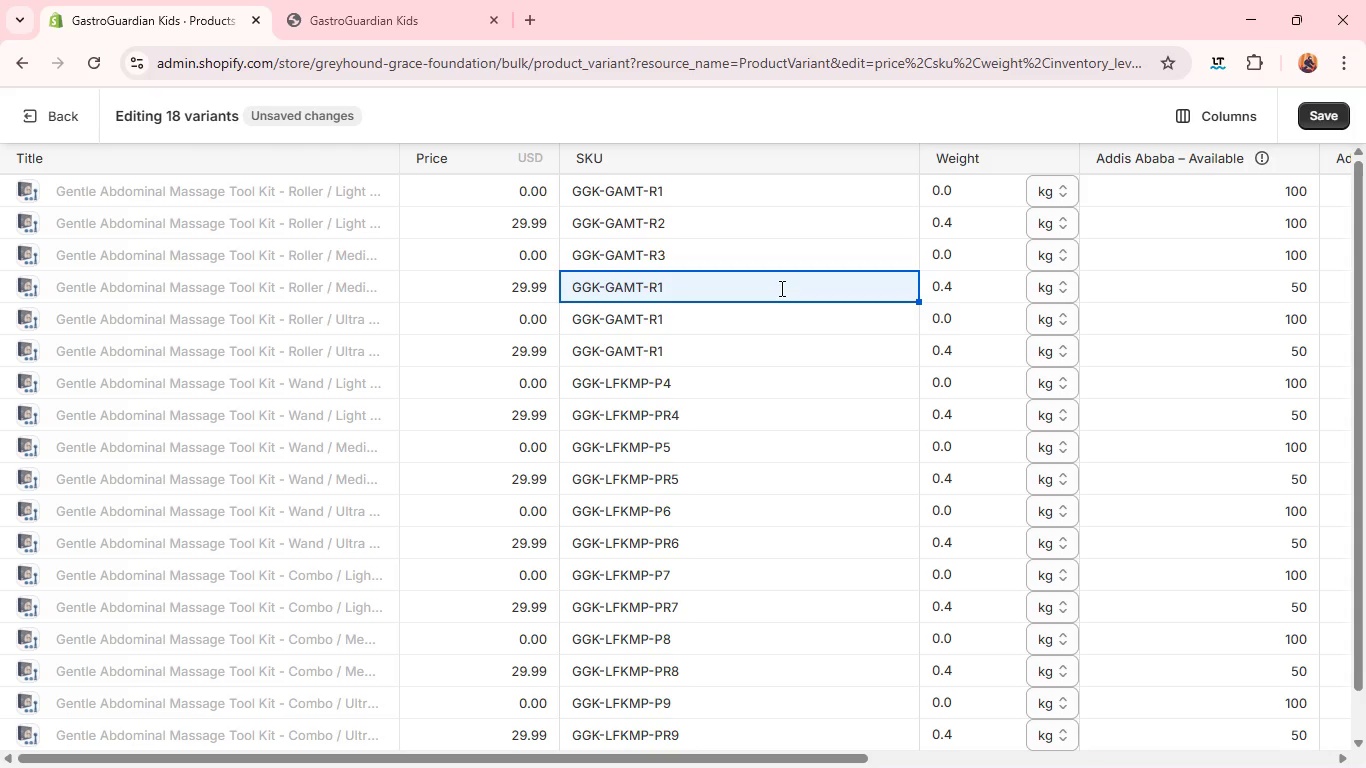 
left_click([780, 288])
 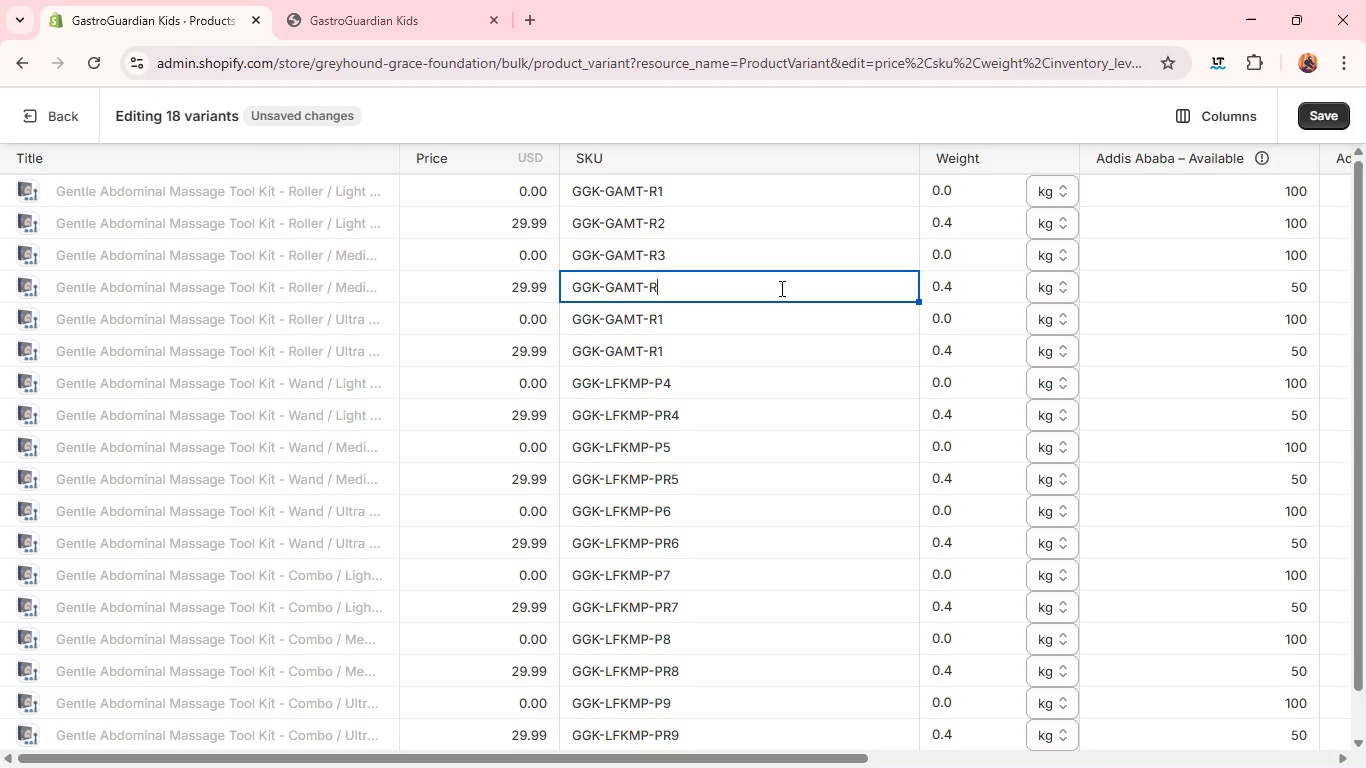 
key(Backspace)
 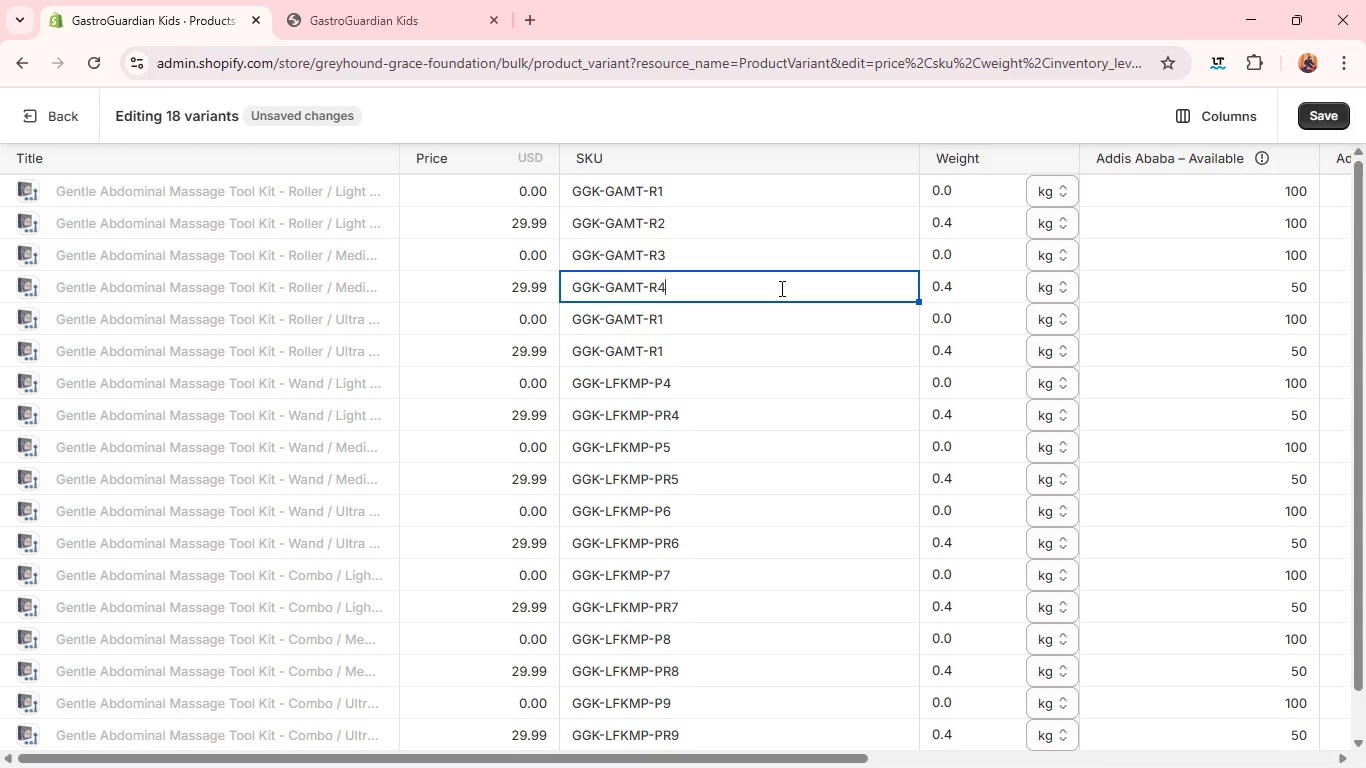 
key(4)
 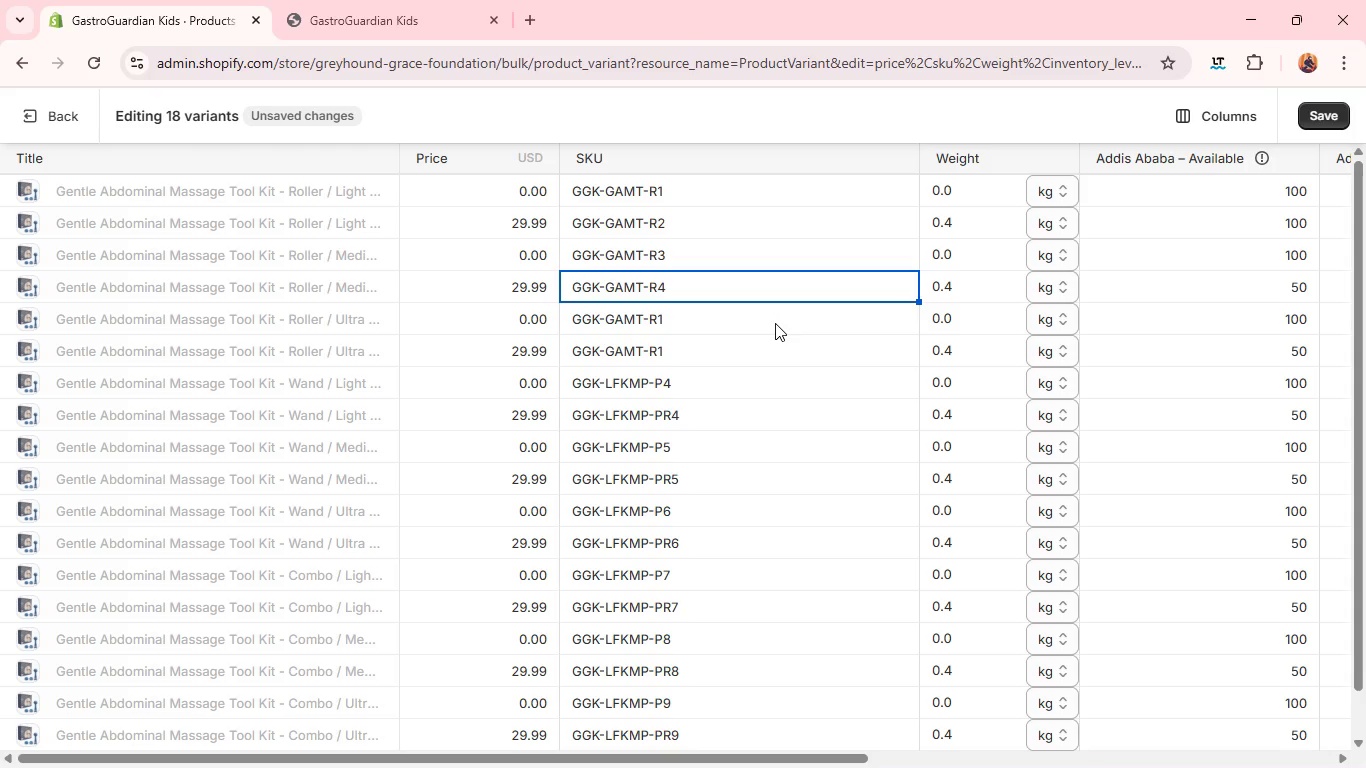 
left_click([775, 323])
 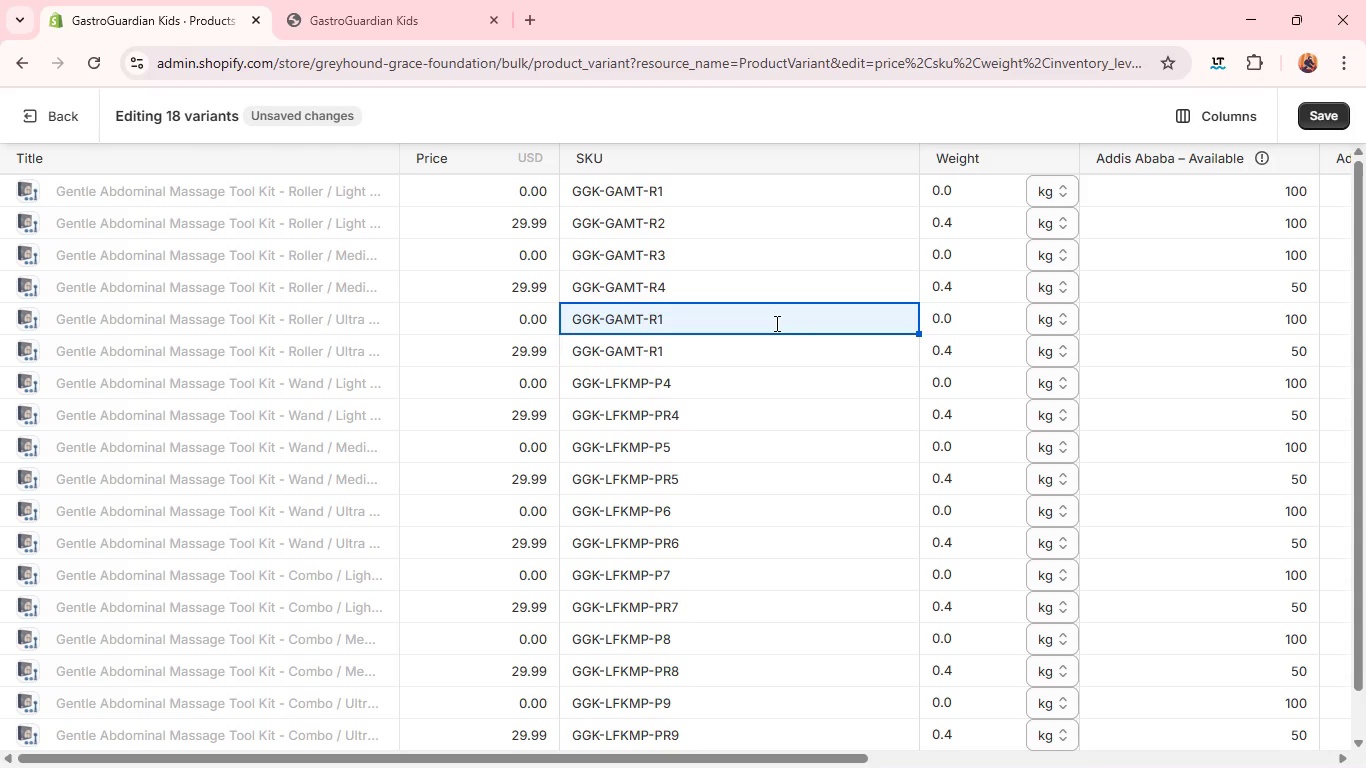 
left_click([775, 323])
 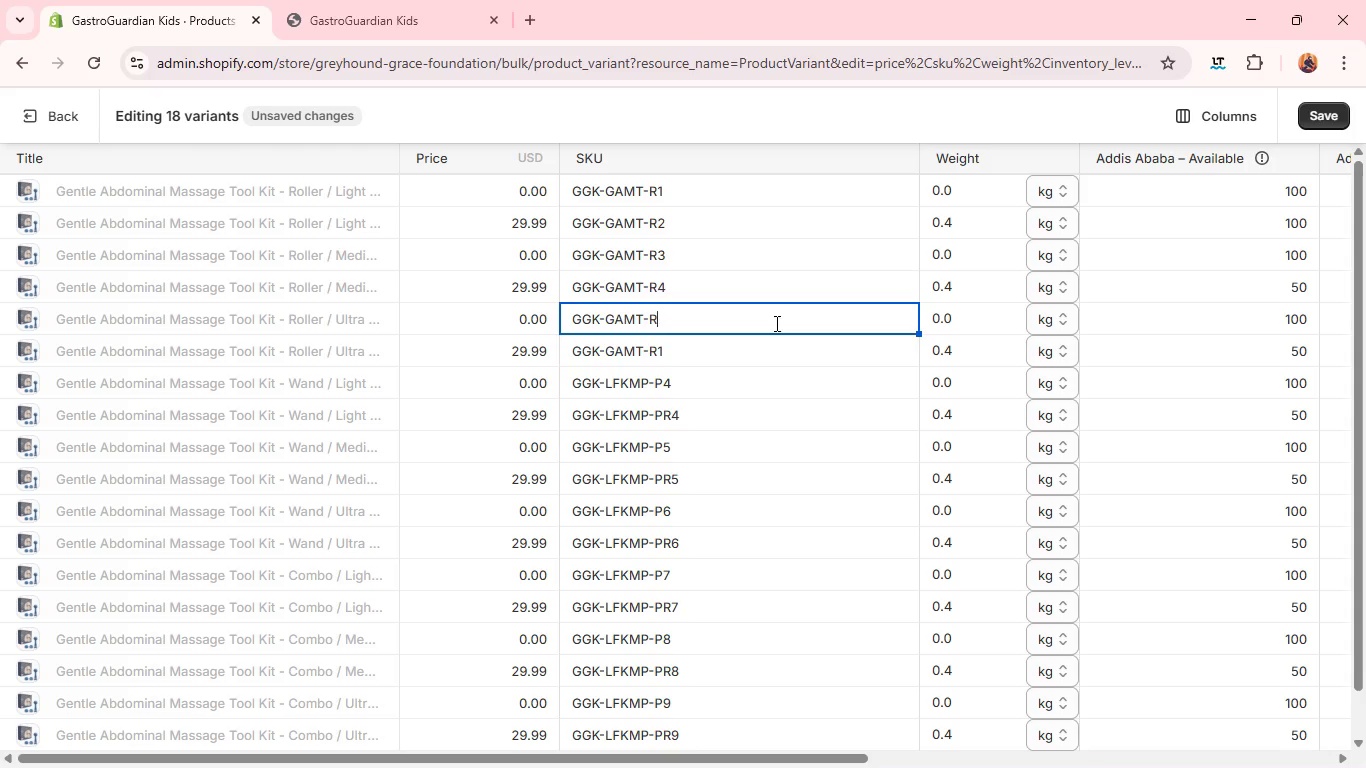 
key(Backspace)
 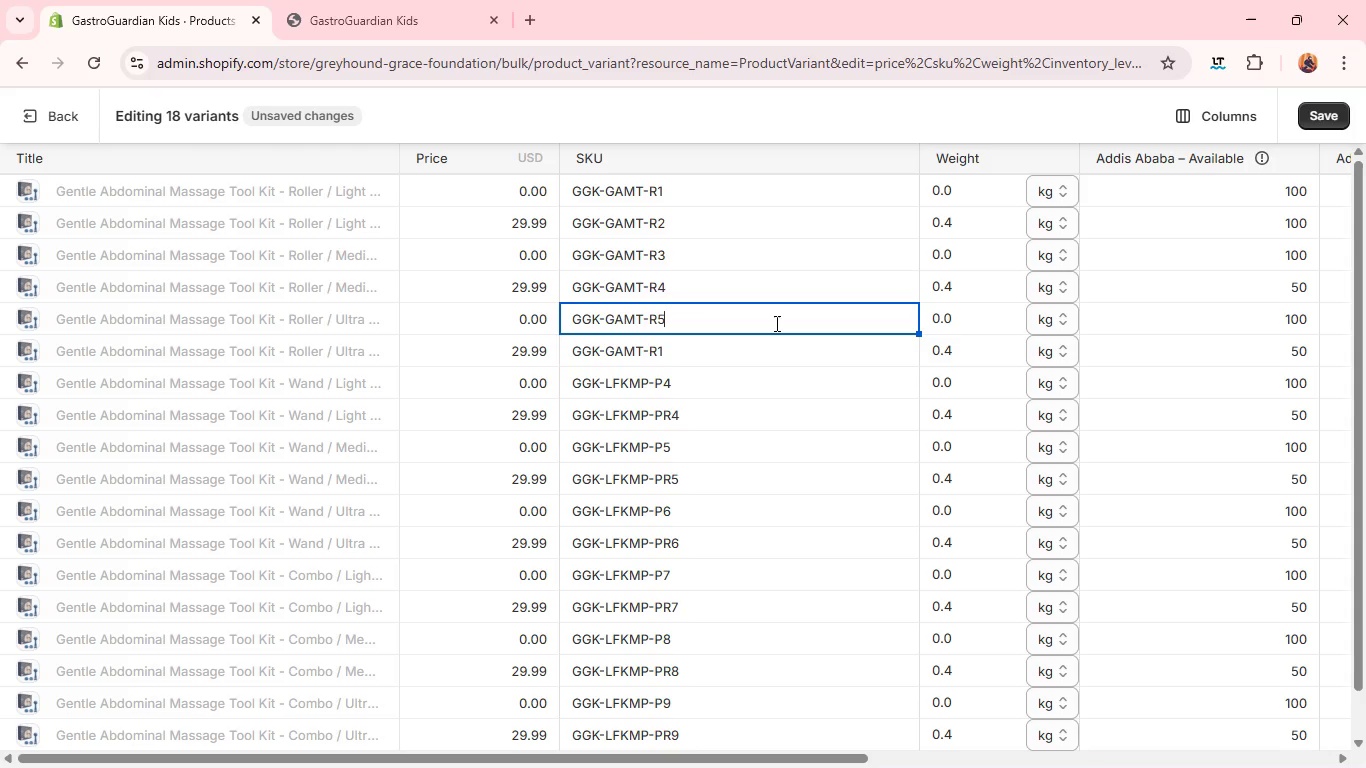 
key(5)
 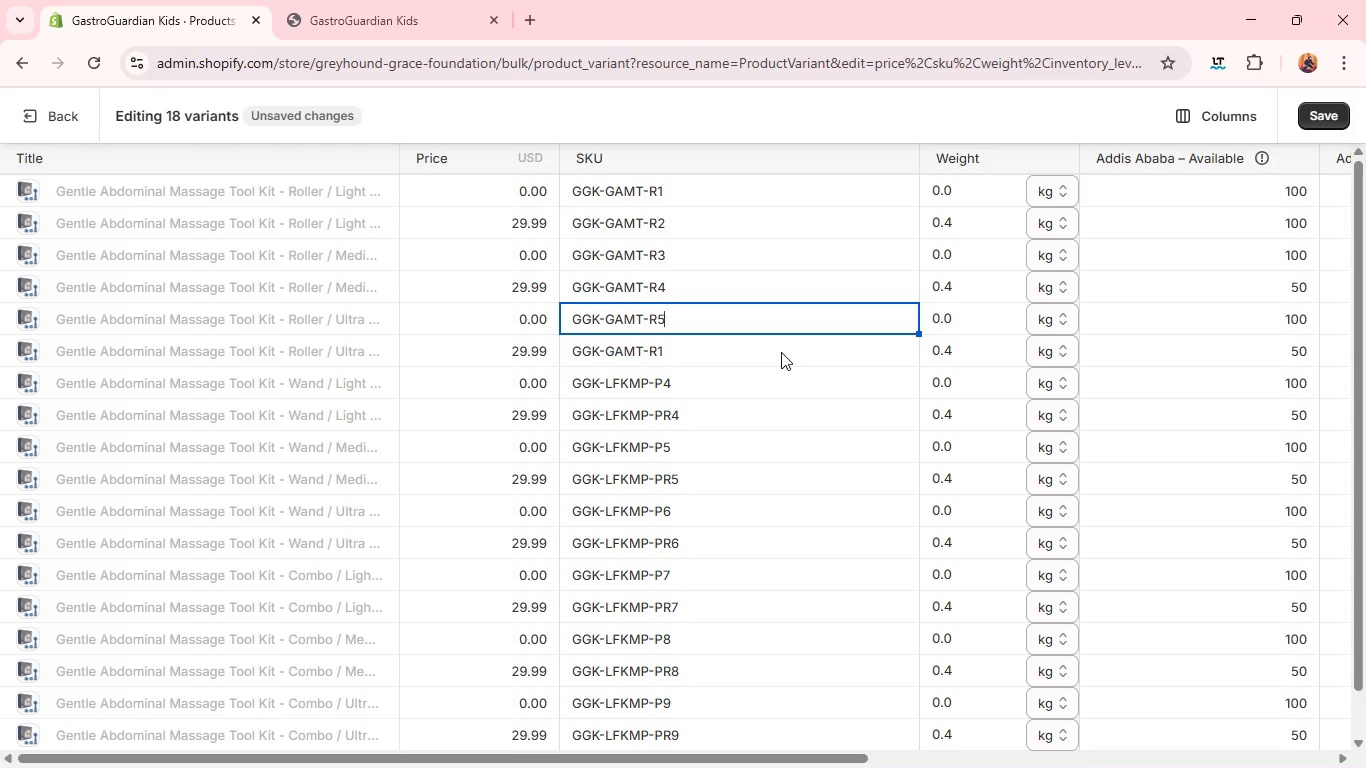 
left_click([781, 352])
 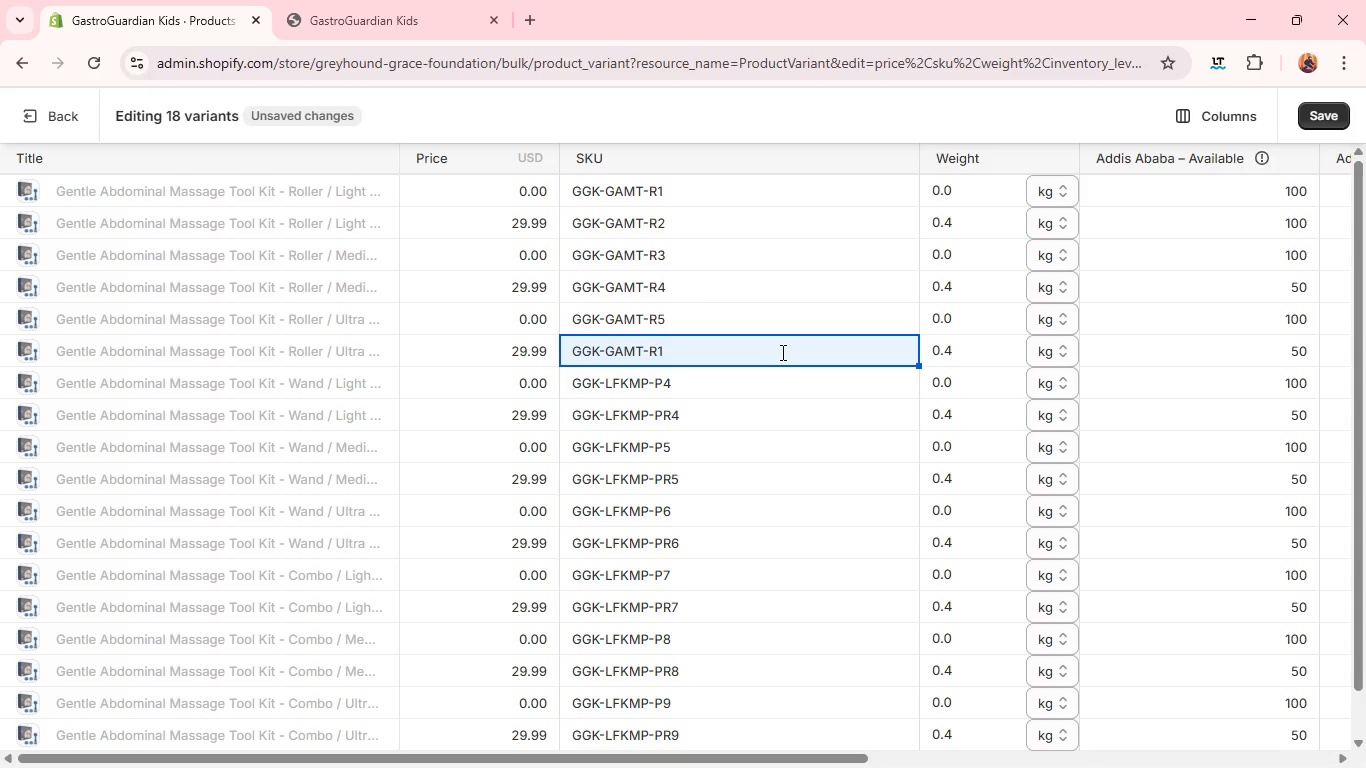 
left_click([781, 352])
 